 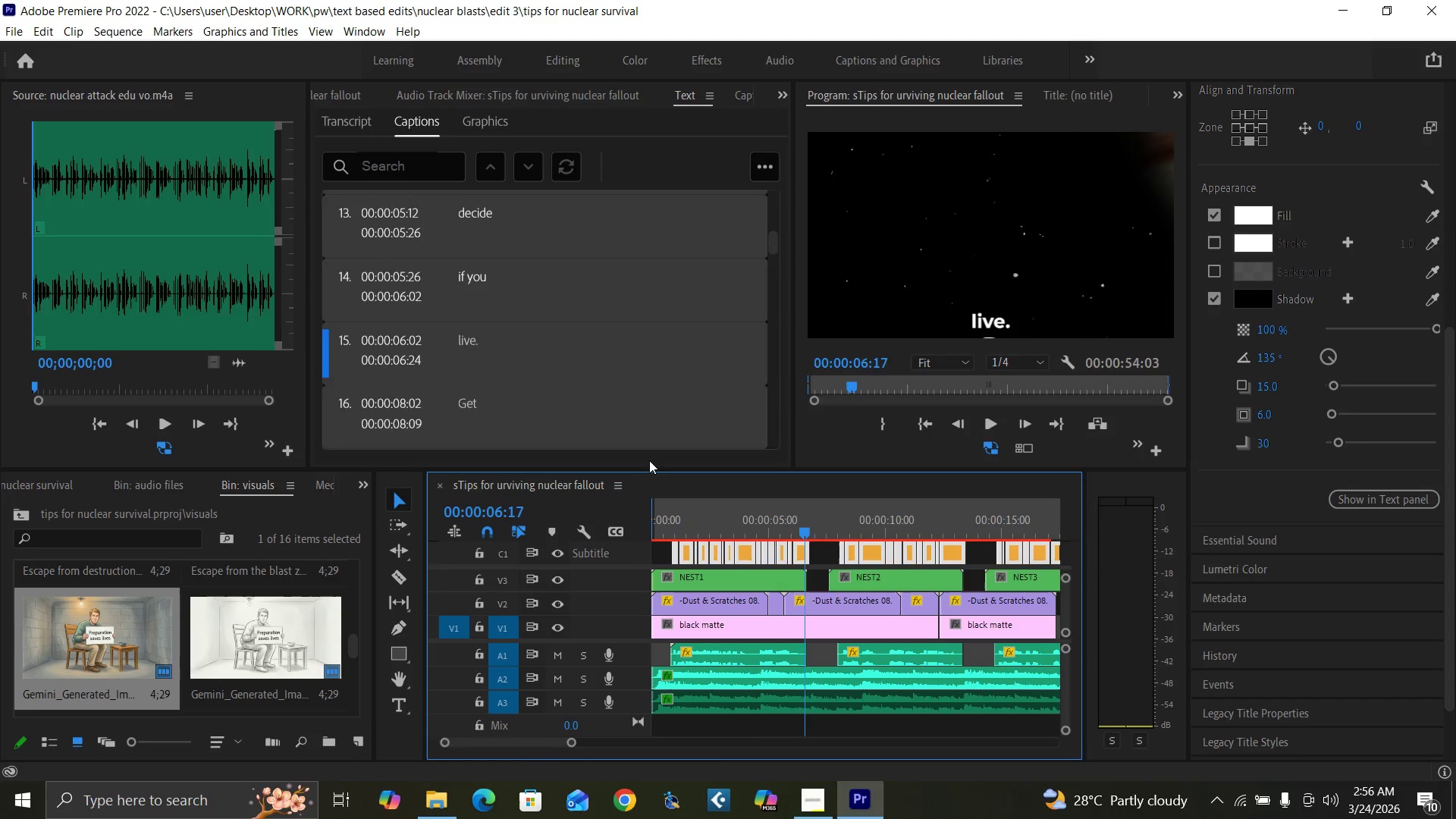 
left_click([674, 530])
 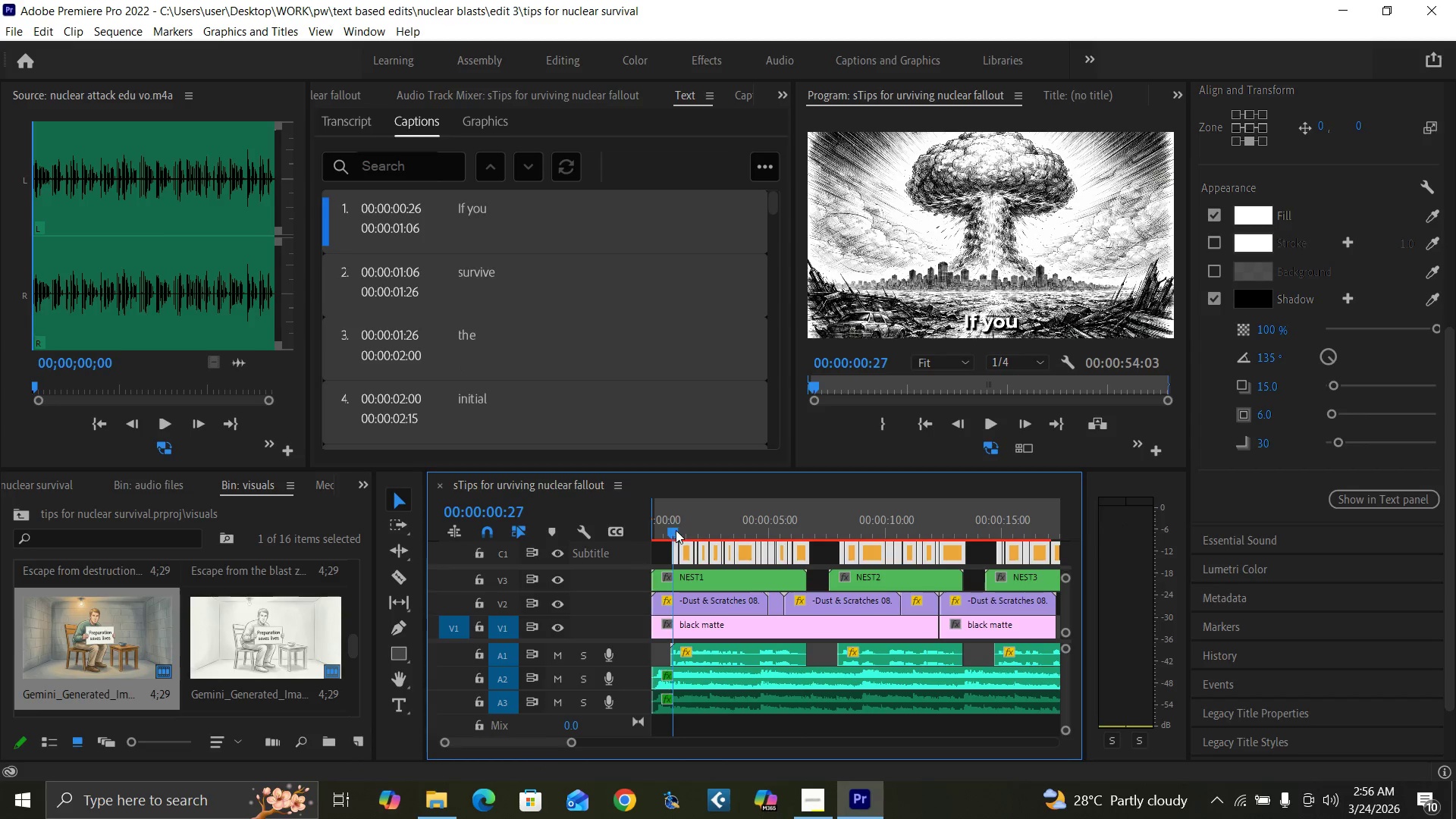 
key(Space)
 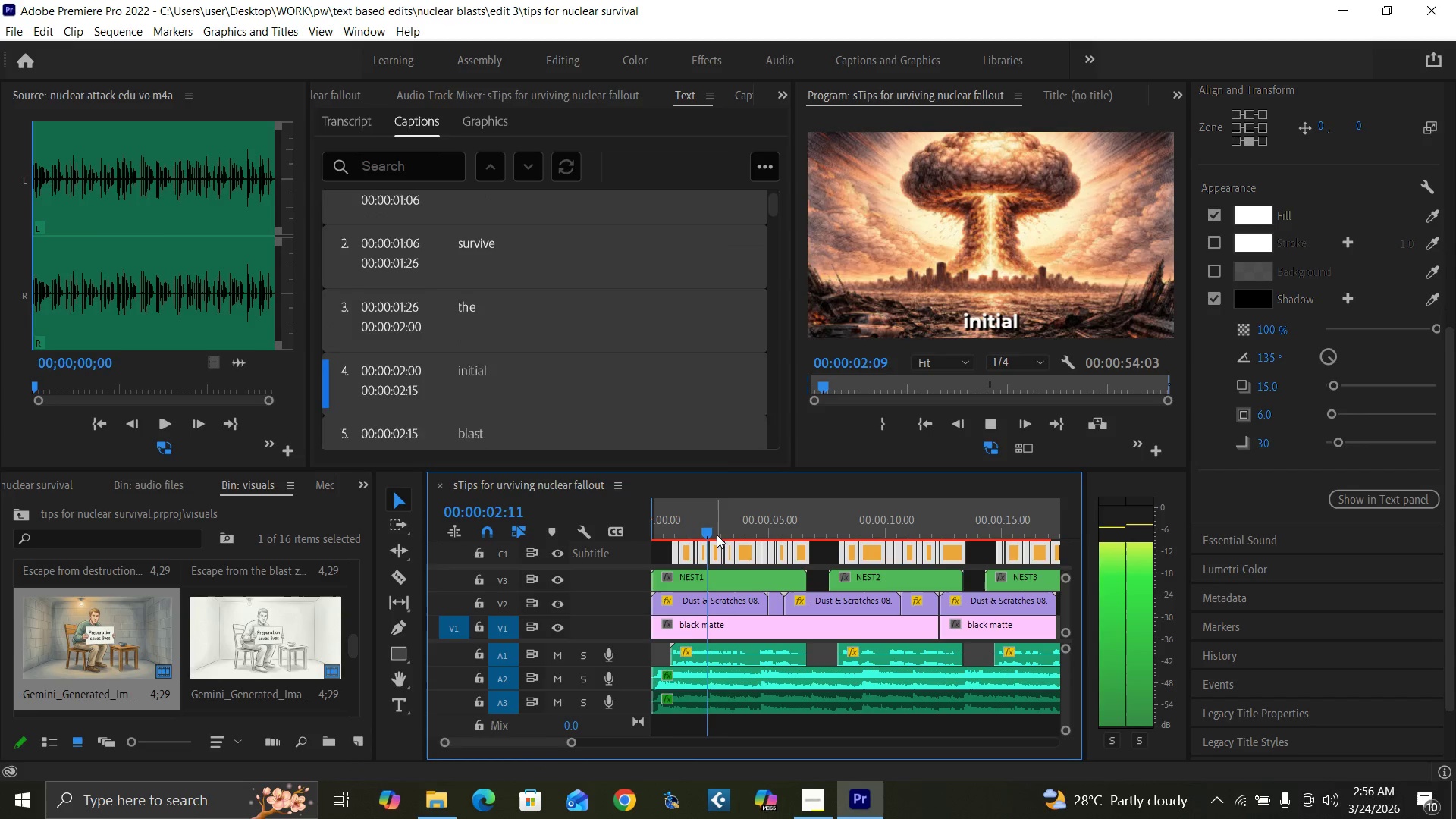 
key(Space)
 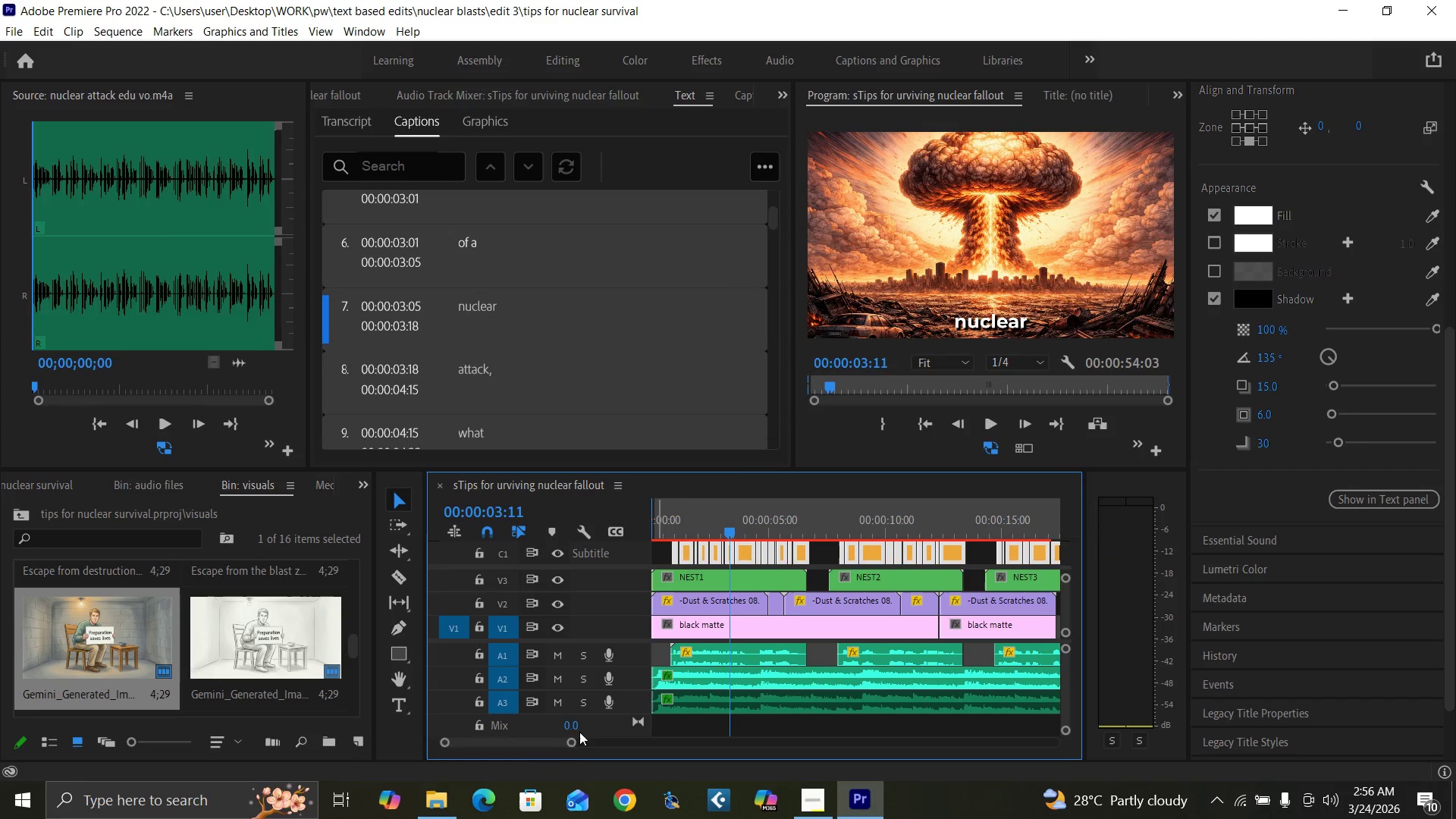 
left_click_drag(start_coordinate=[573, 742], to_coordinate=[551, 719])
 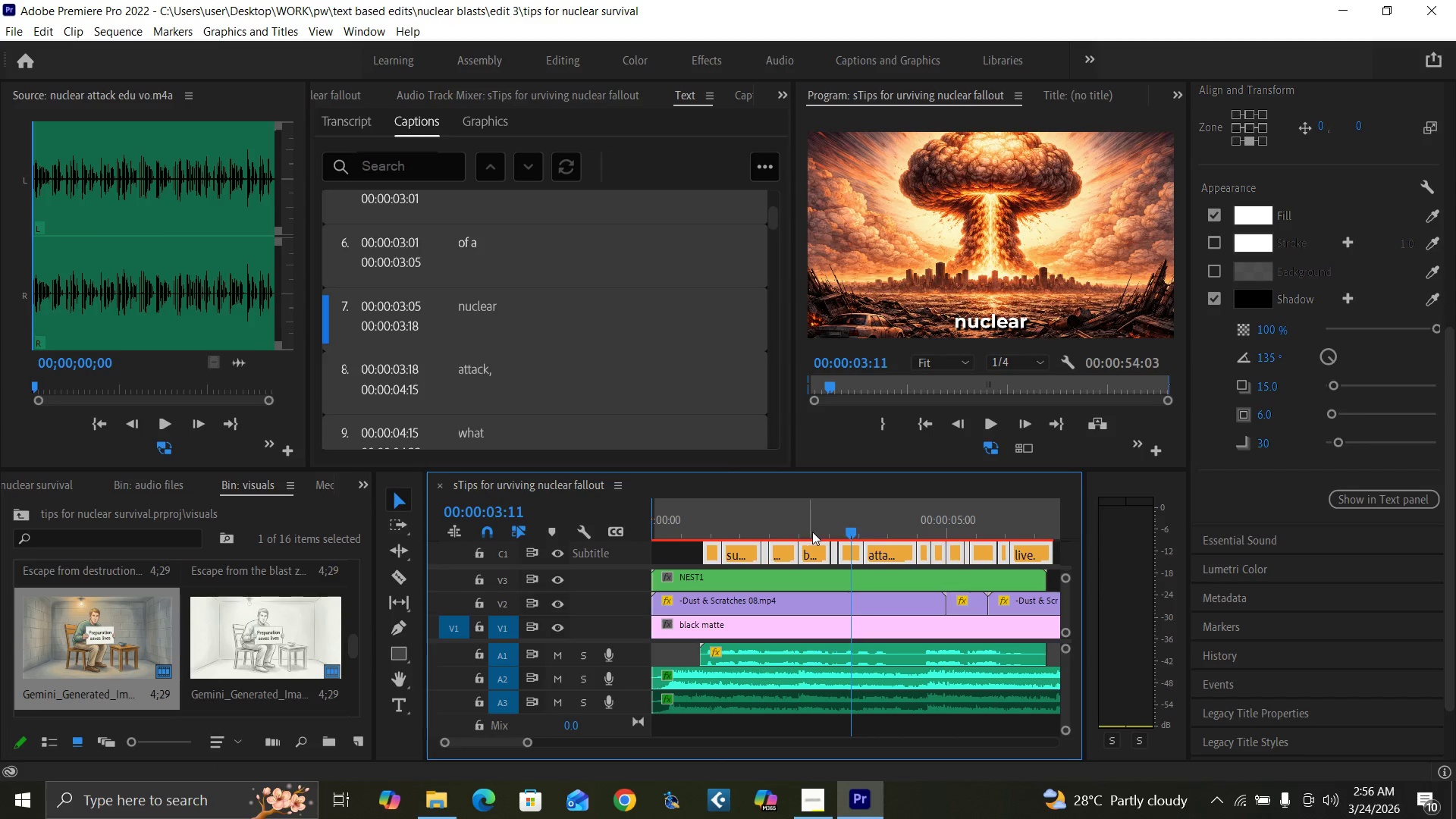 
left_click([830, 528])
 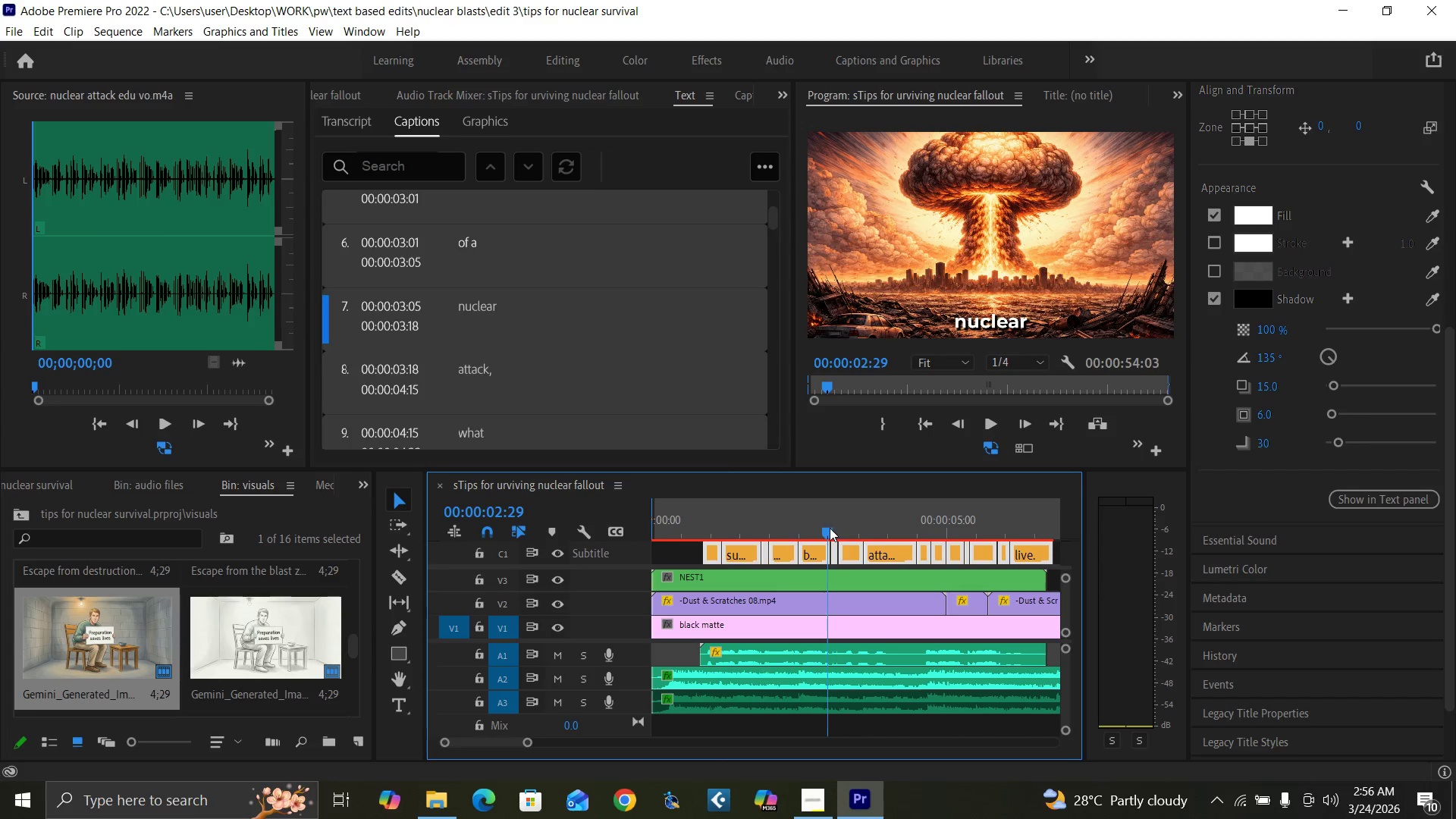 
key(Space)
 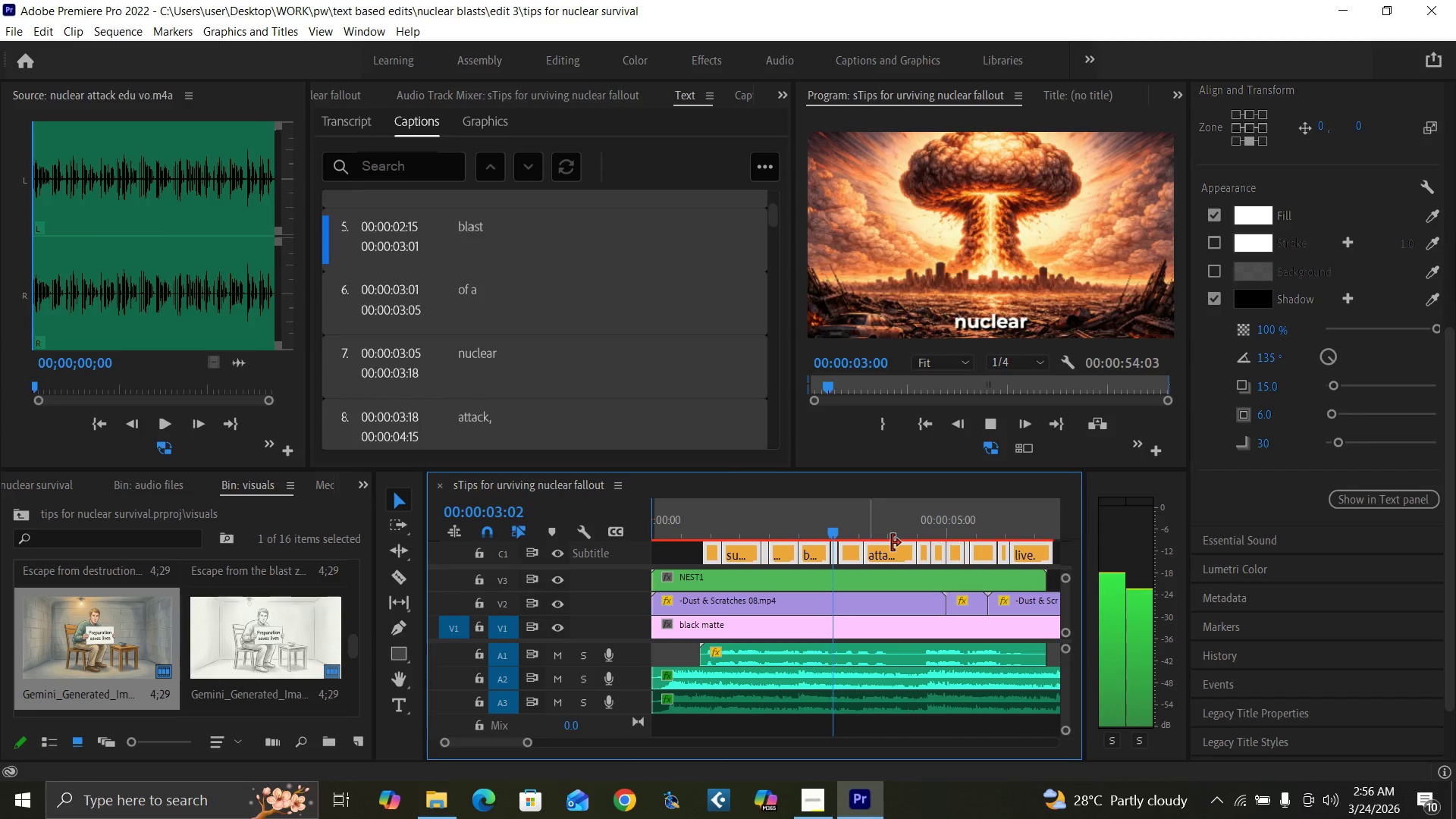 
key(Space)
 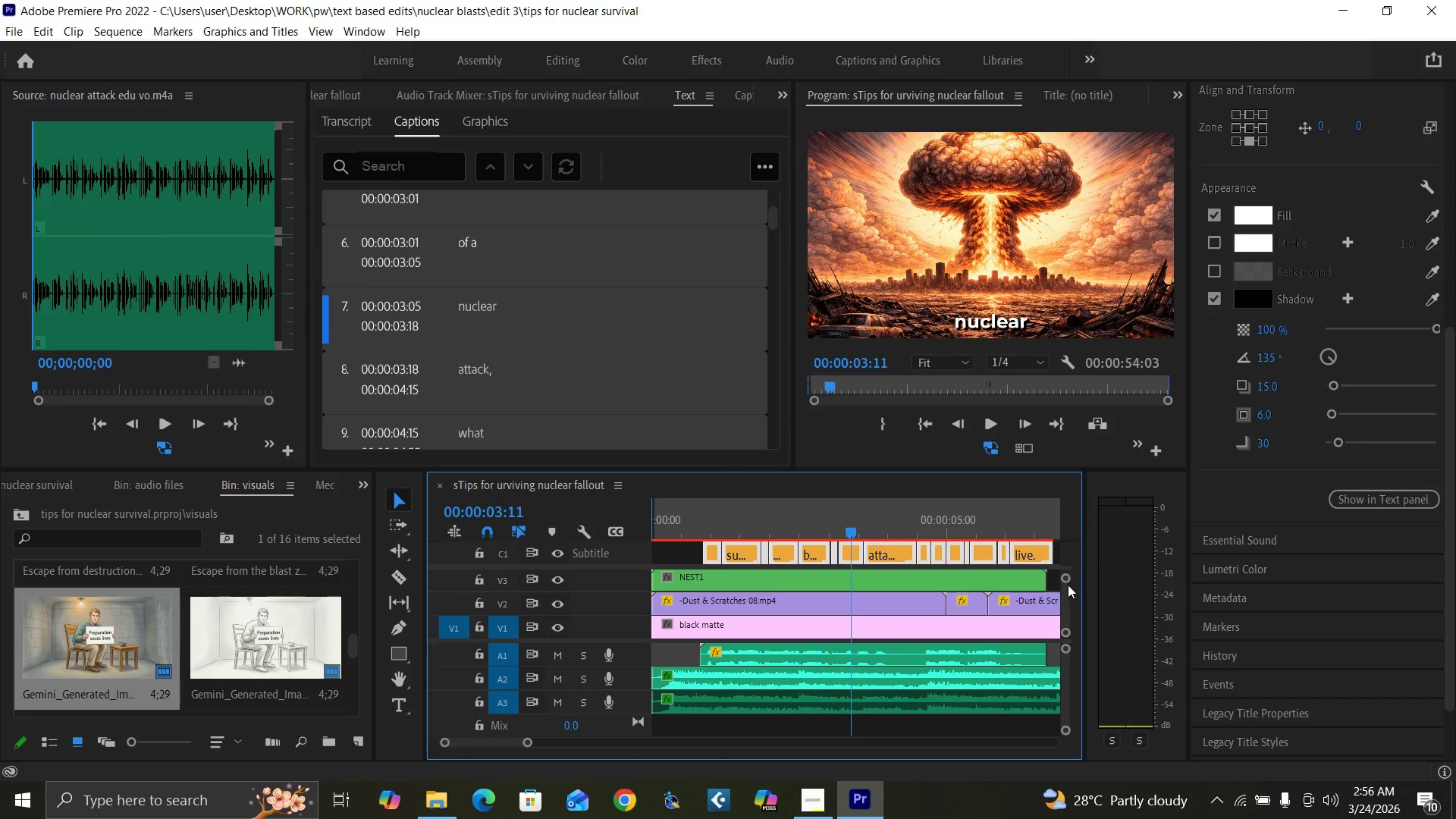 
left_click_drag(start_coordinate=[1065, 590], to_coordinate=[1059, 585])
 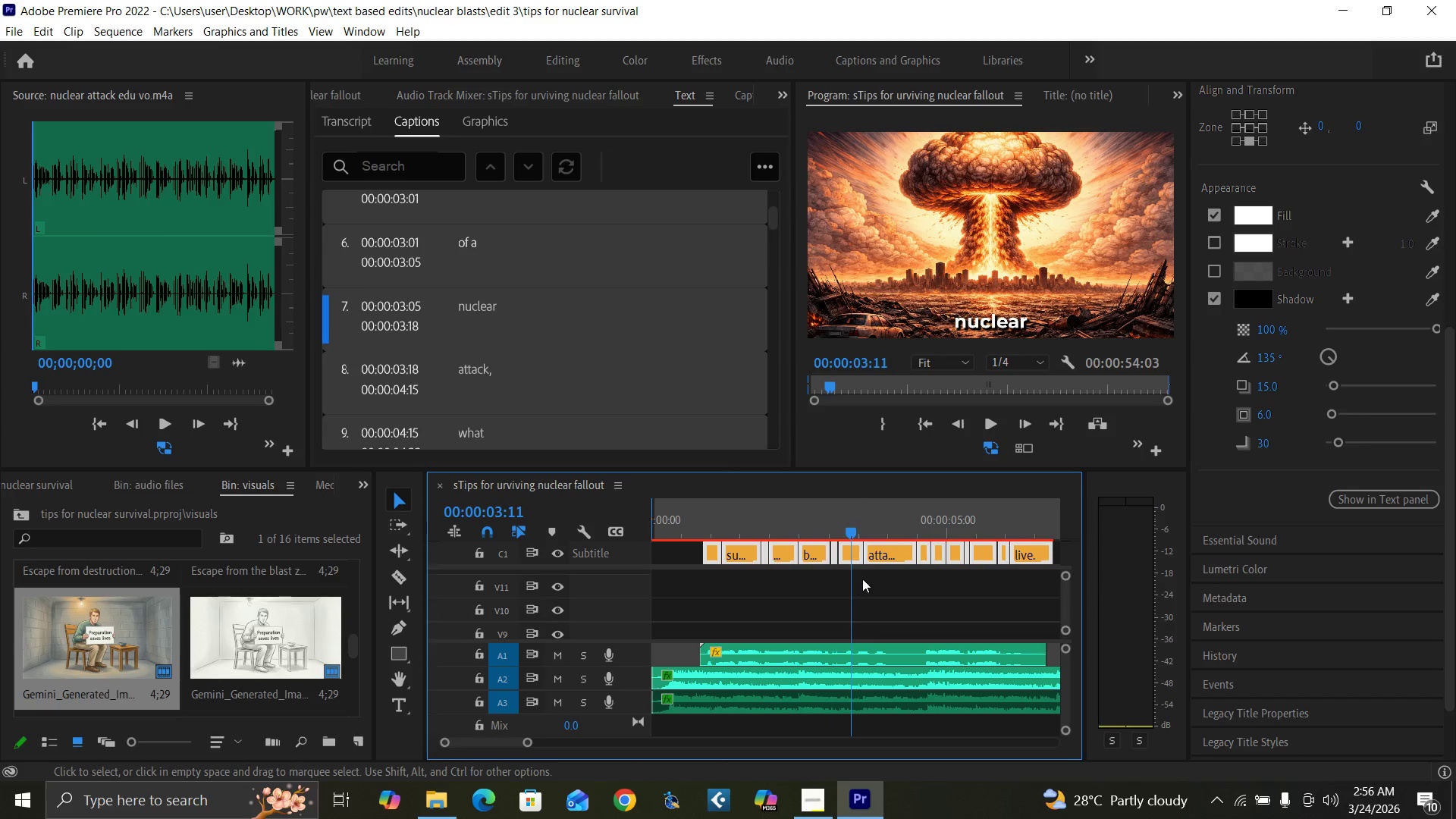 
left_click([865, 577])
 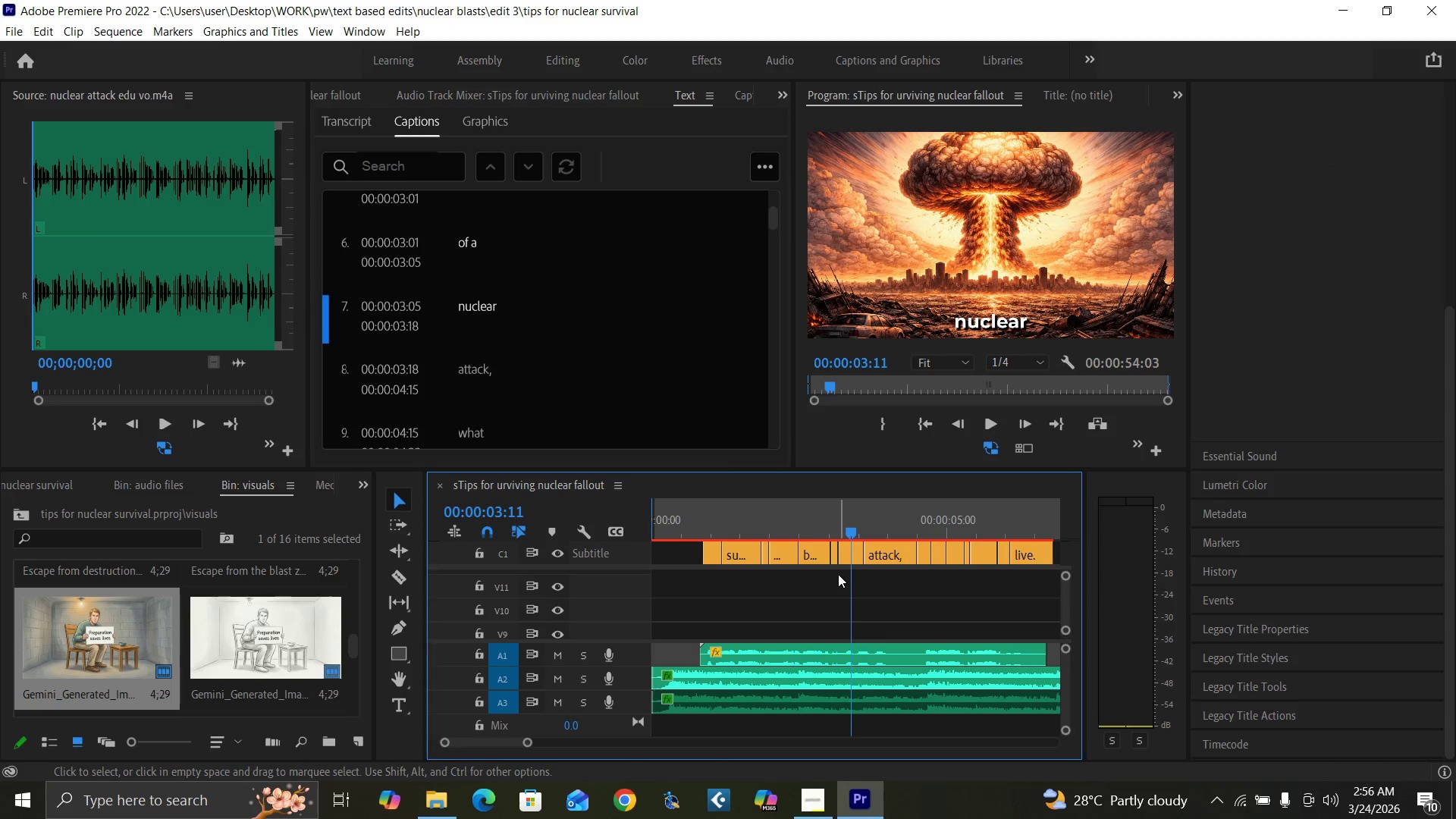 
left_click_drag(start_coordinate=[838, 574], to_coordinate=[883, 562])
 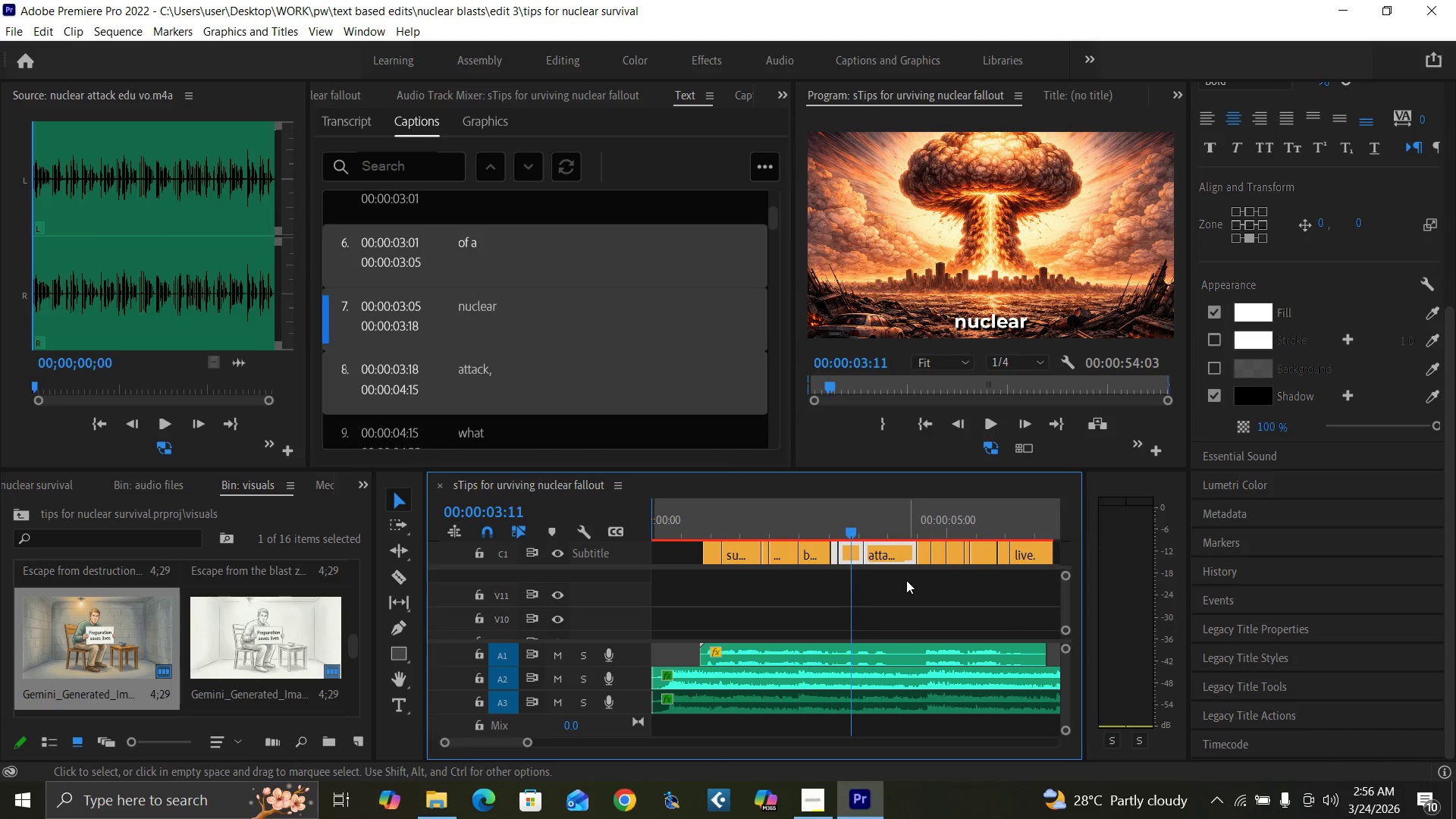 
left_click_drag(start_coordinate=[905, 581], to_coordinate=[851, 557])
 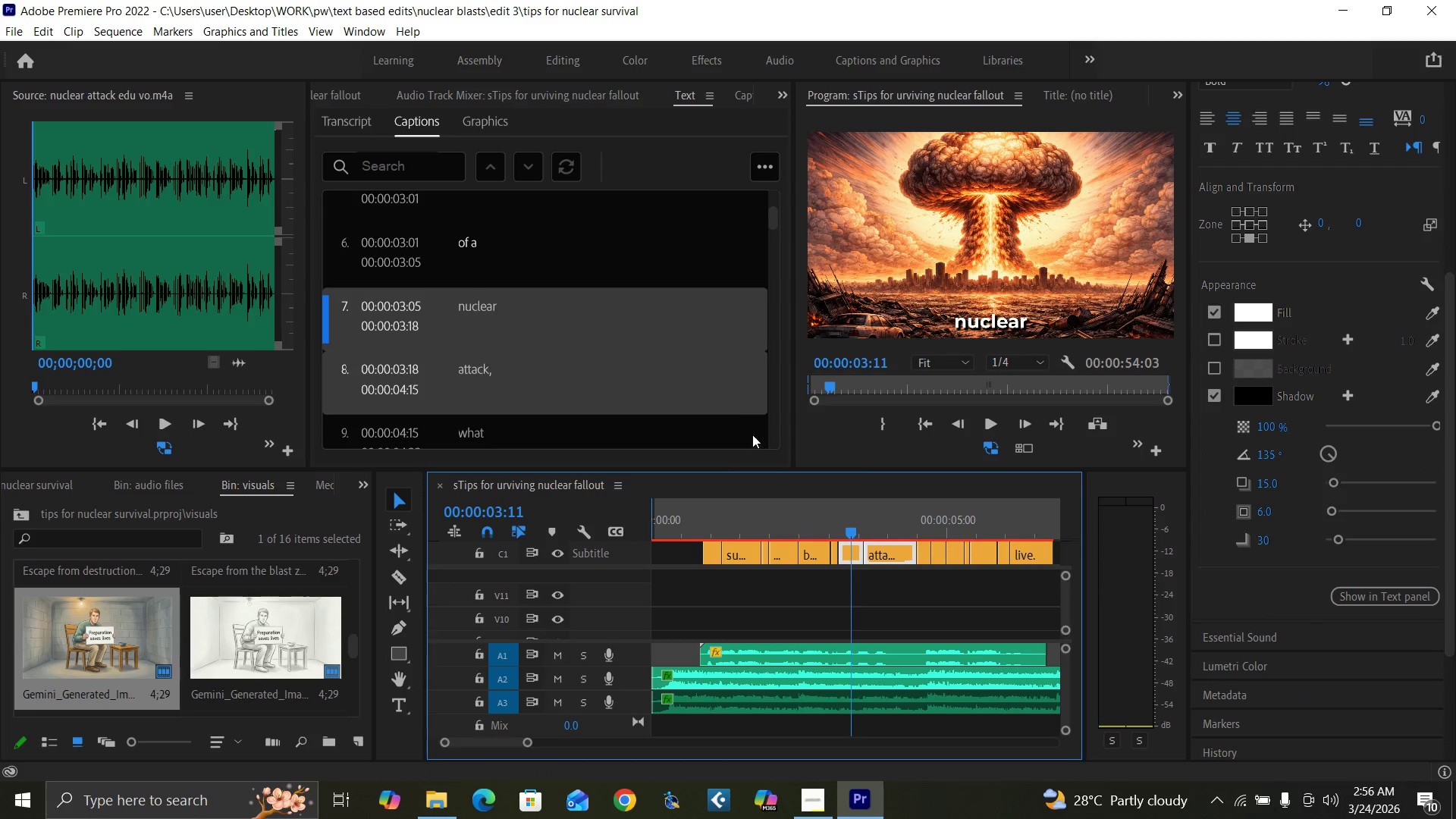 
hold_key(key=ShiftLeft, duration=1.52)
 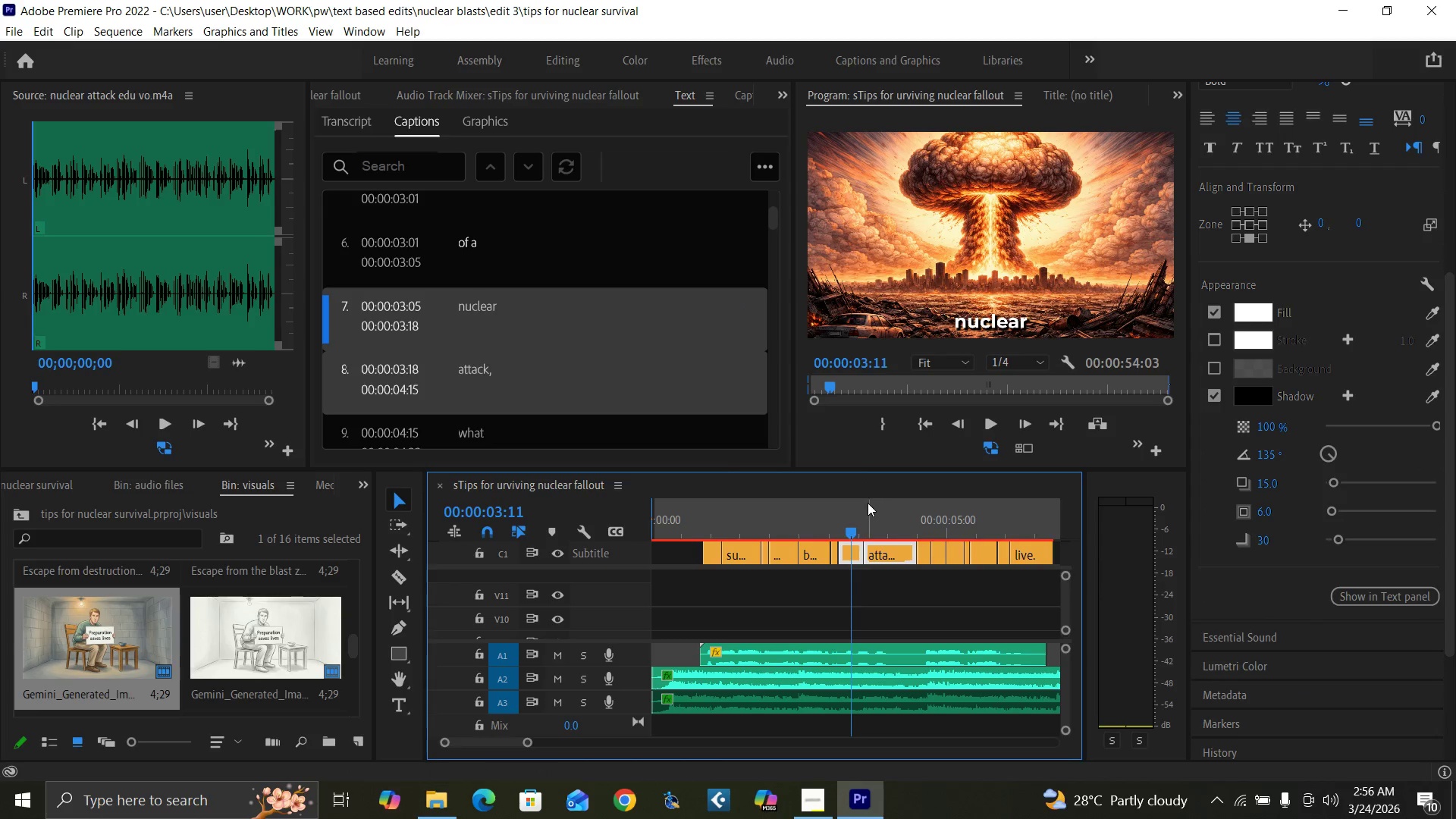 
hold_key(key=ShiftLeft, duration=1.51)
 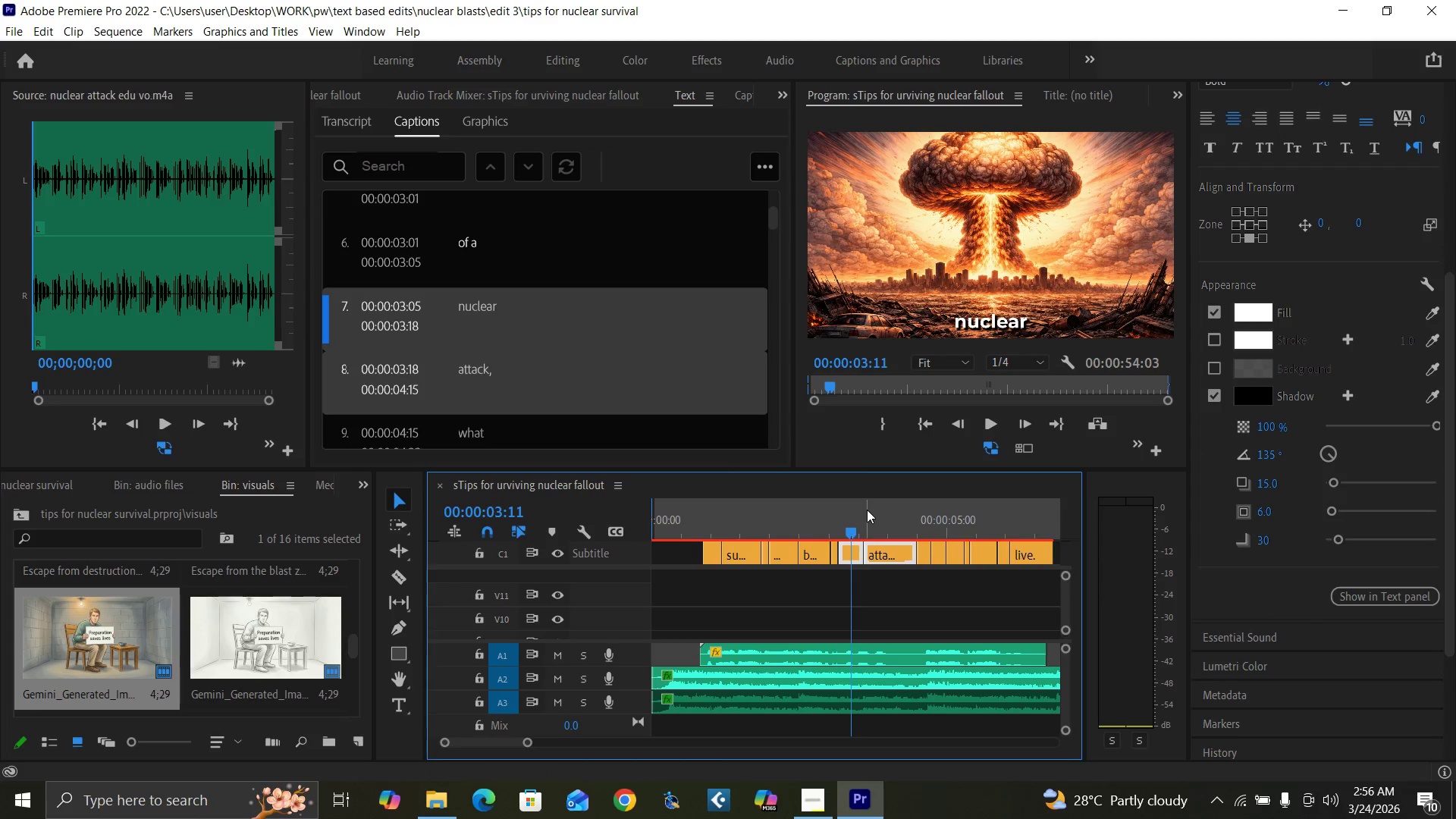 
hold_key(key=ShiftLeft, duration=1.52)
 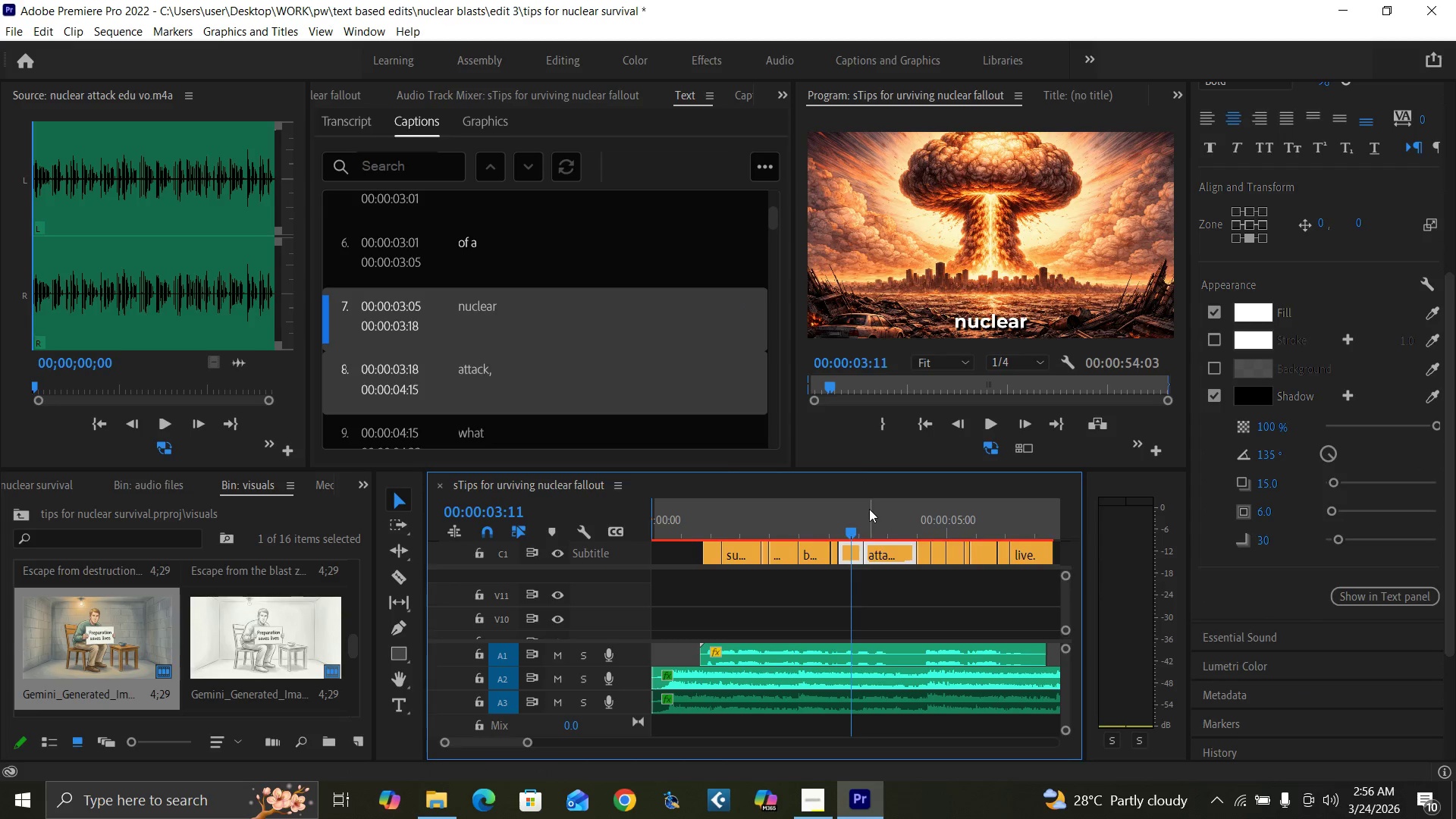 
key(Shift+E)
 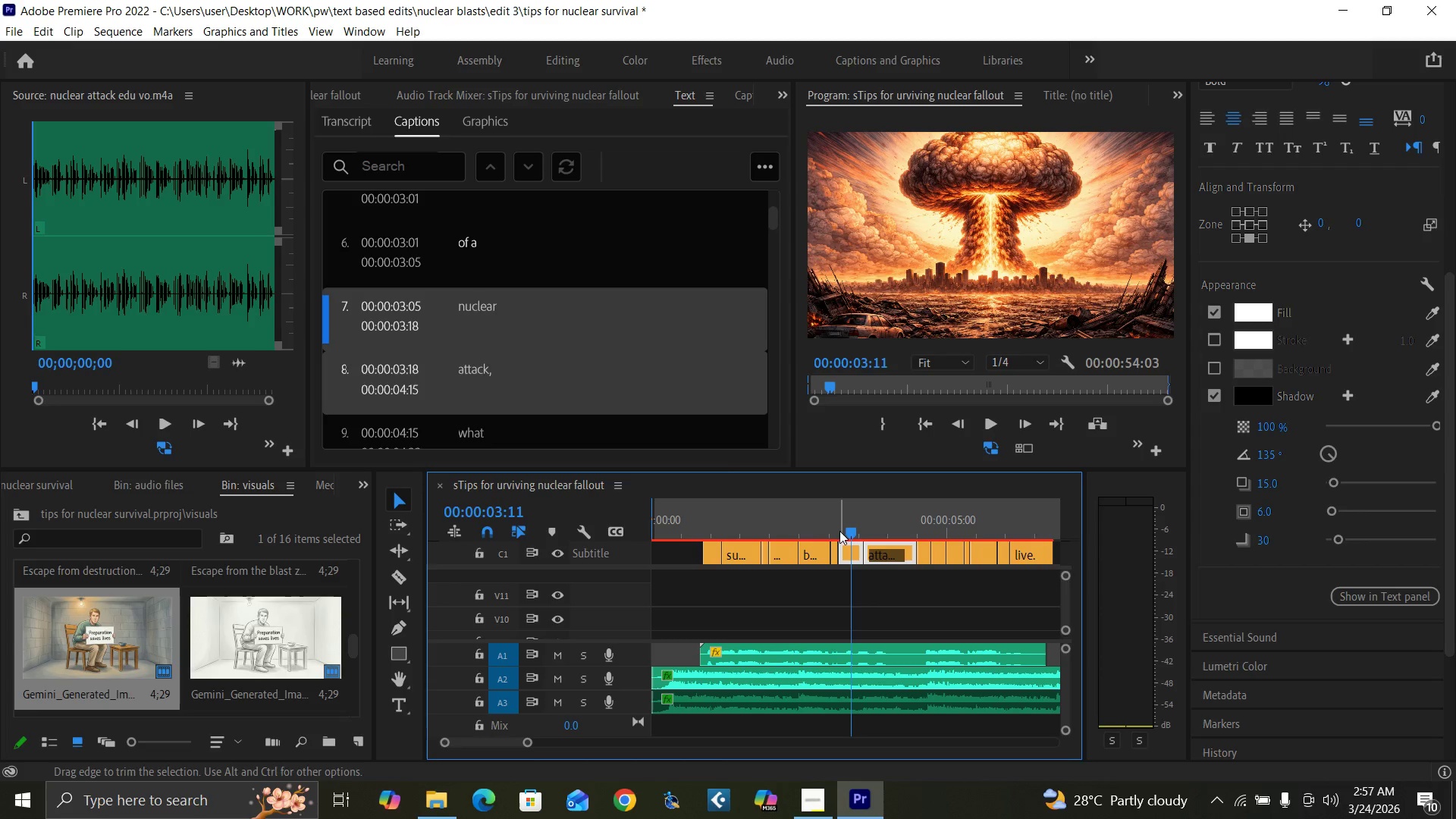 
key(Space)
 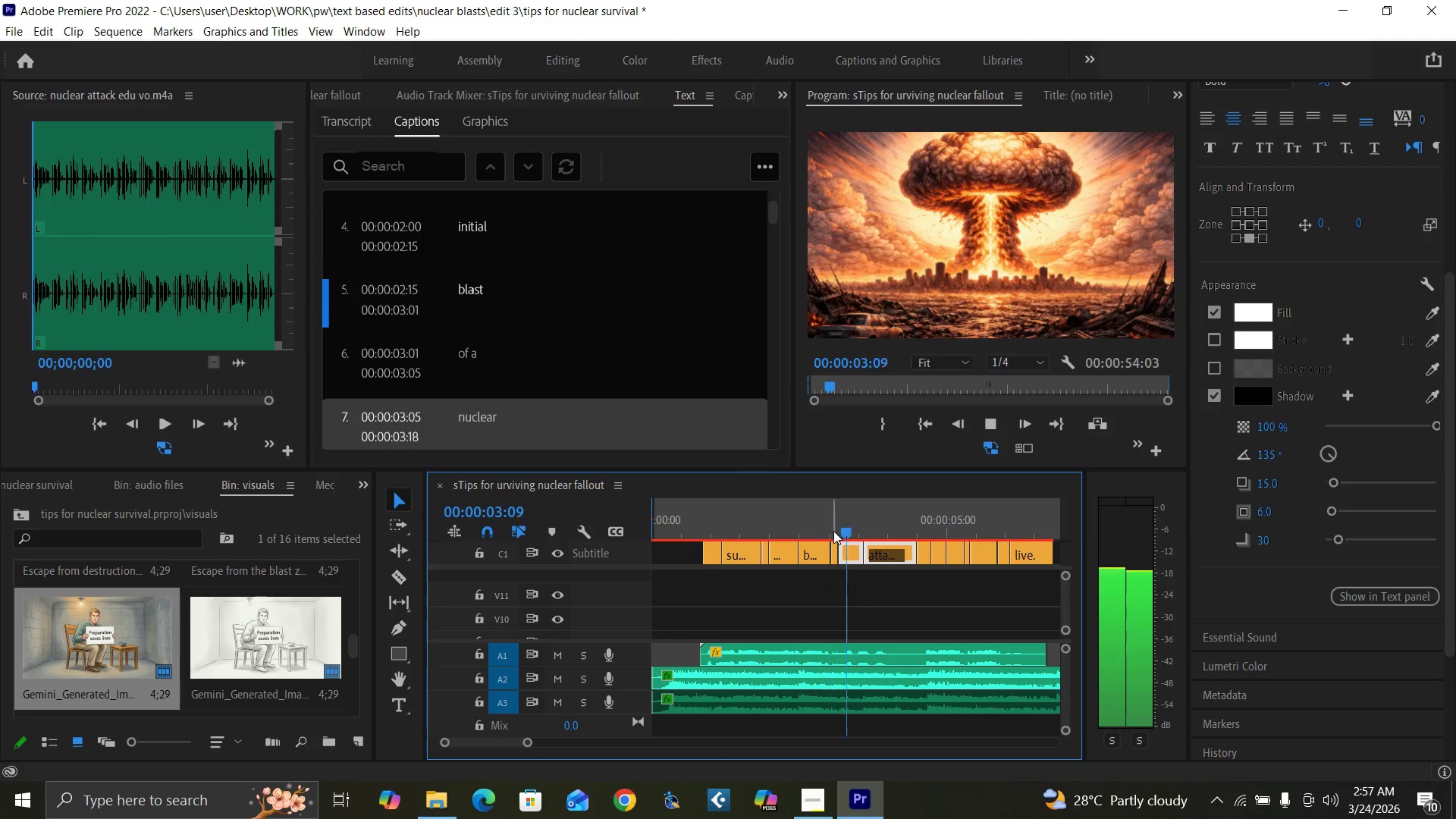 
key(Space)
 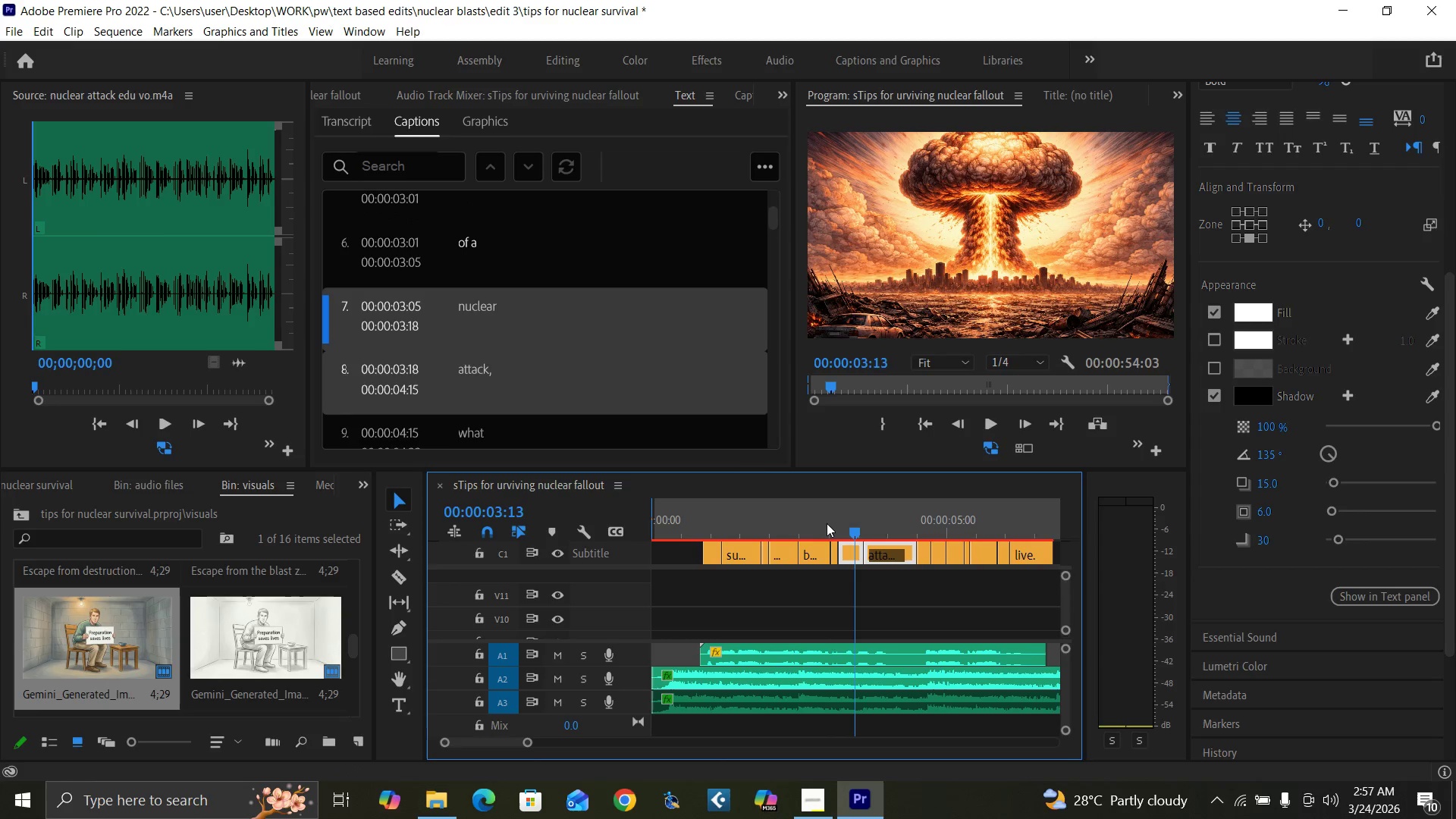 
left_click([820, 522])
 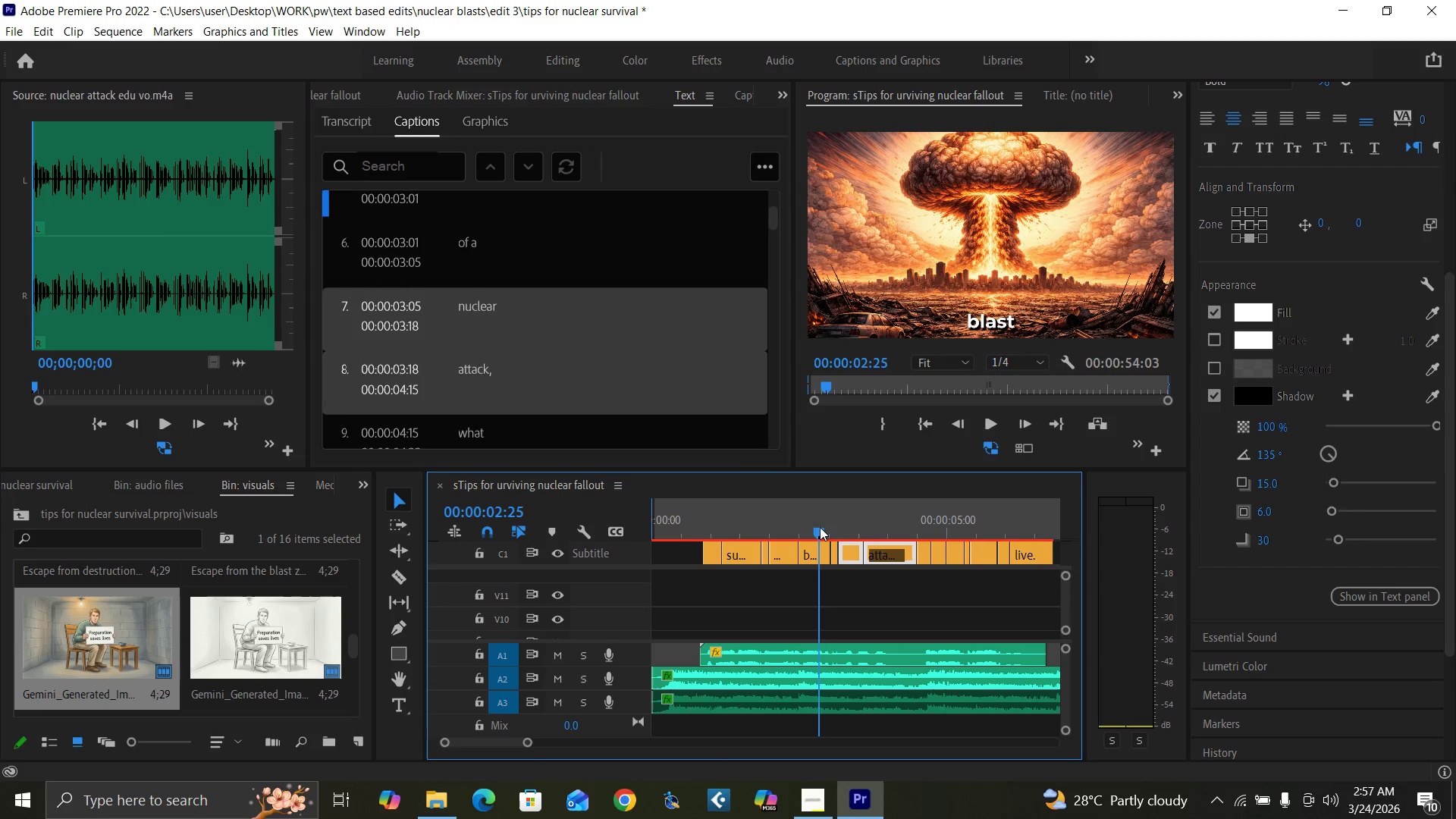 
key(Space)
 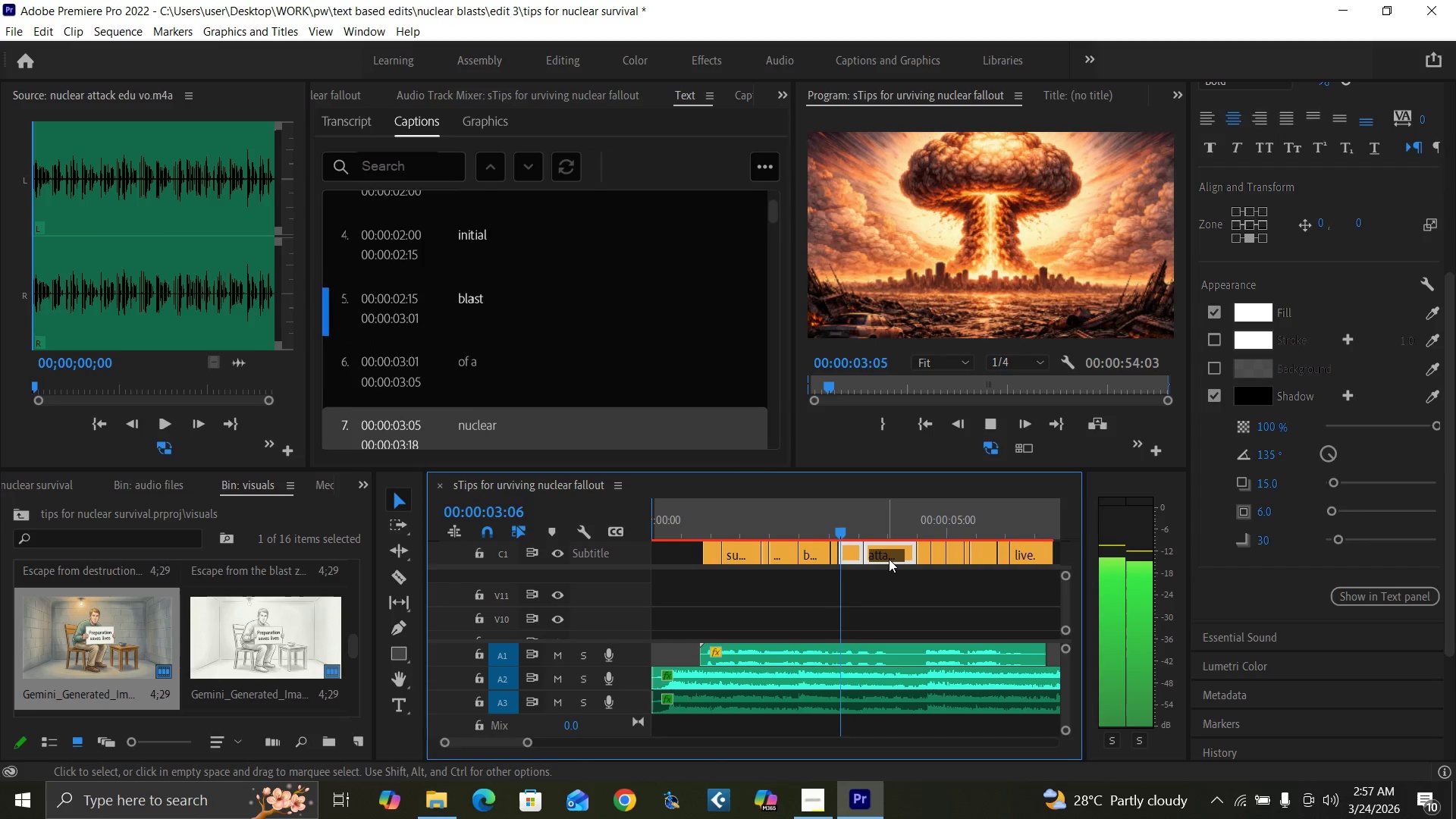 
key(Space)
 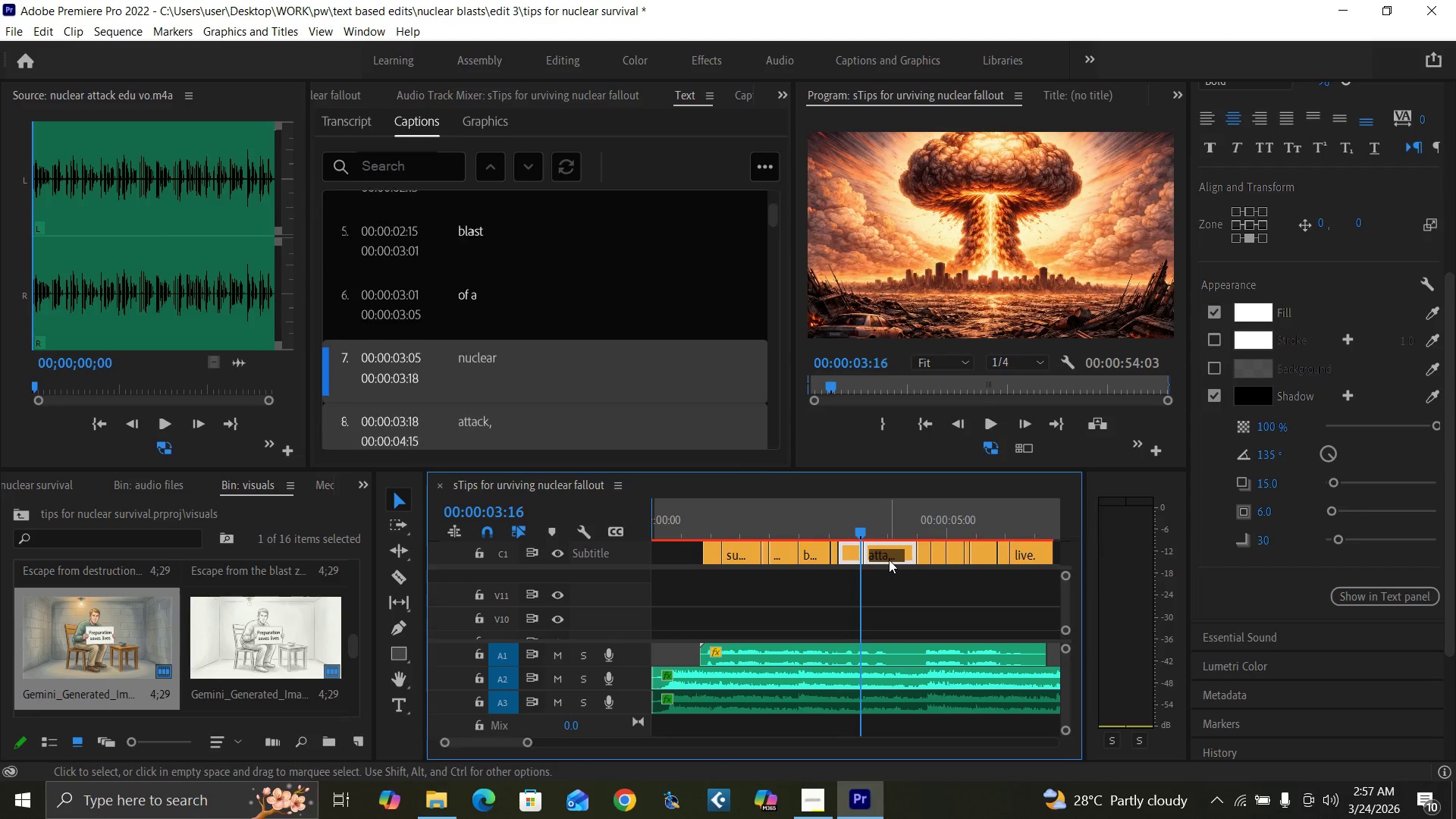 
key(Space)
 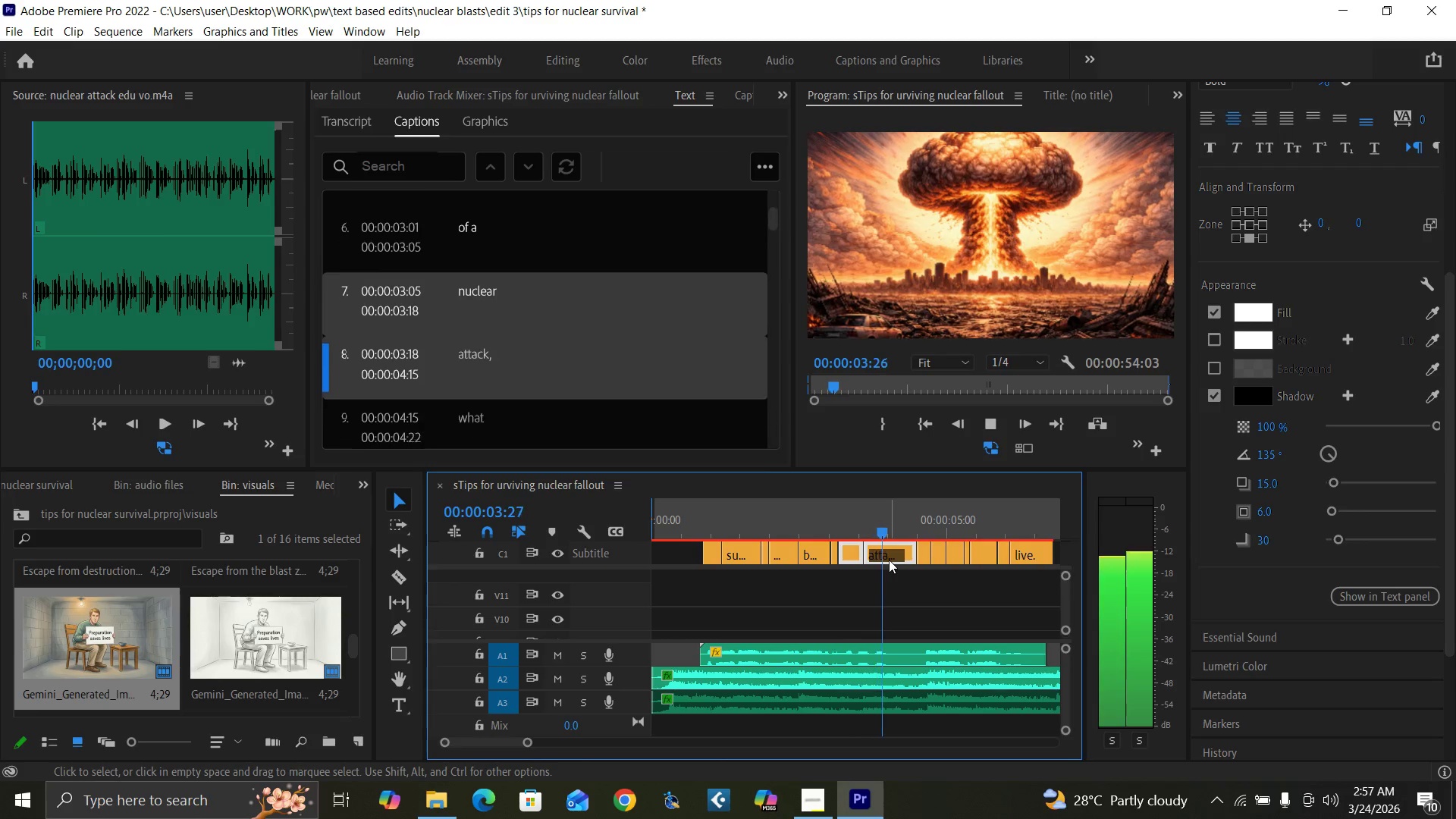 
key(Space)
 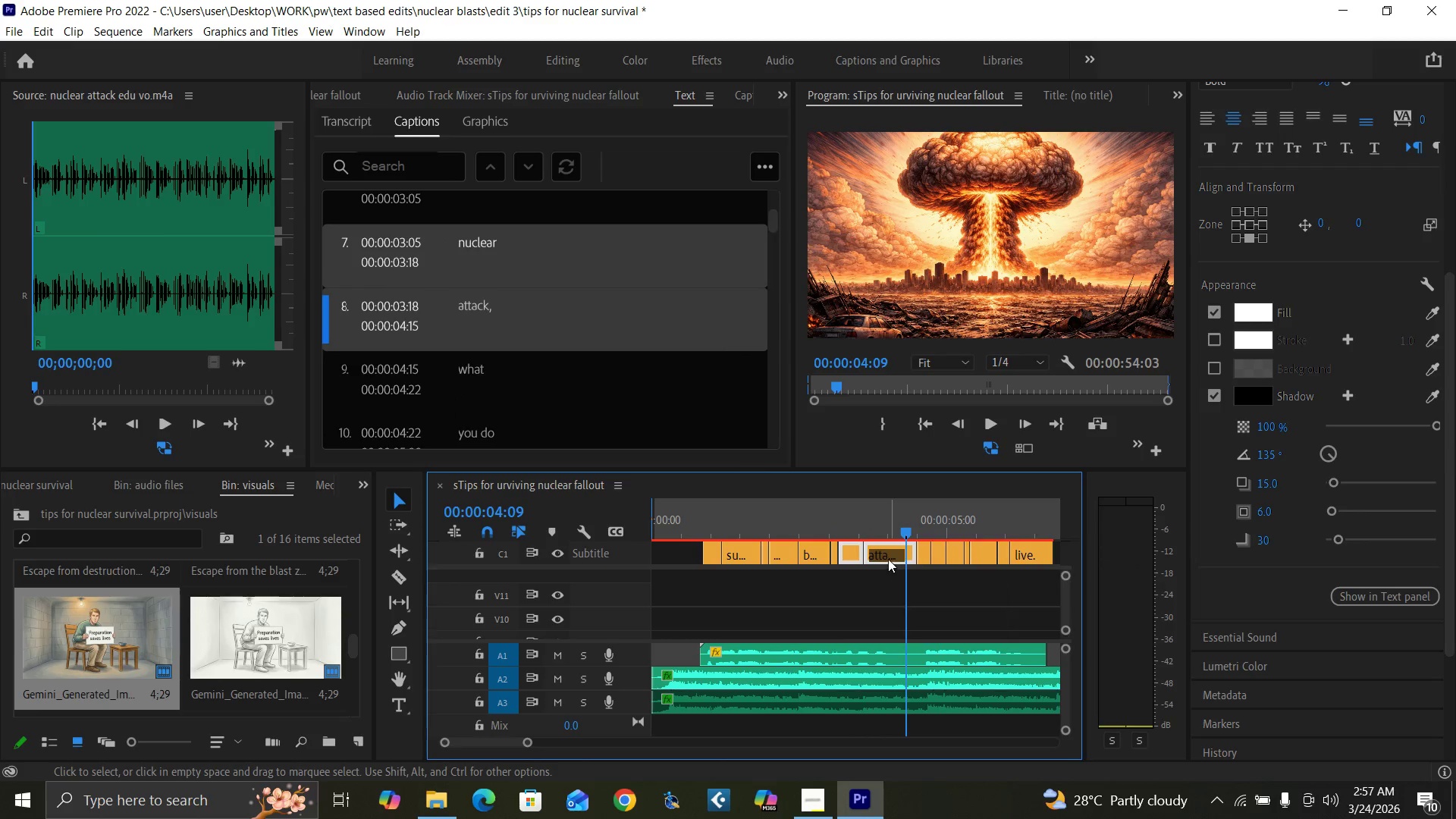 
key(Space)
 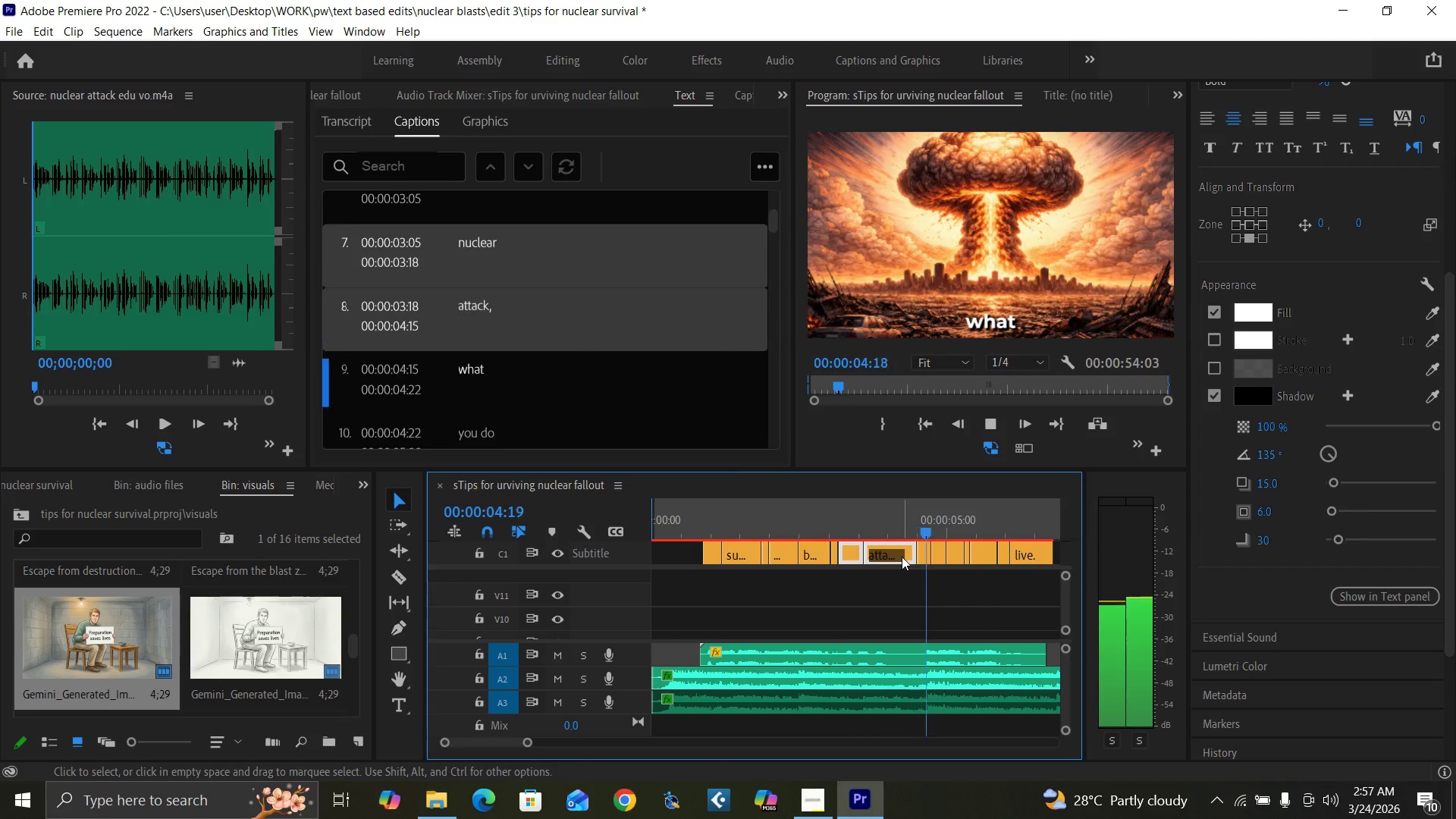 
key(Space)
 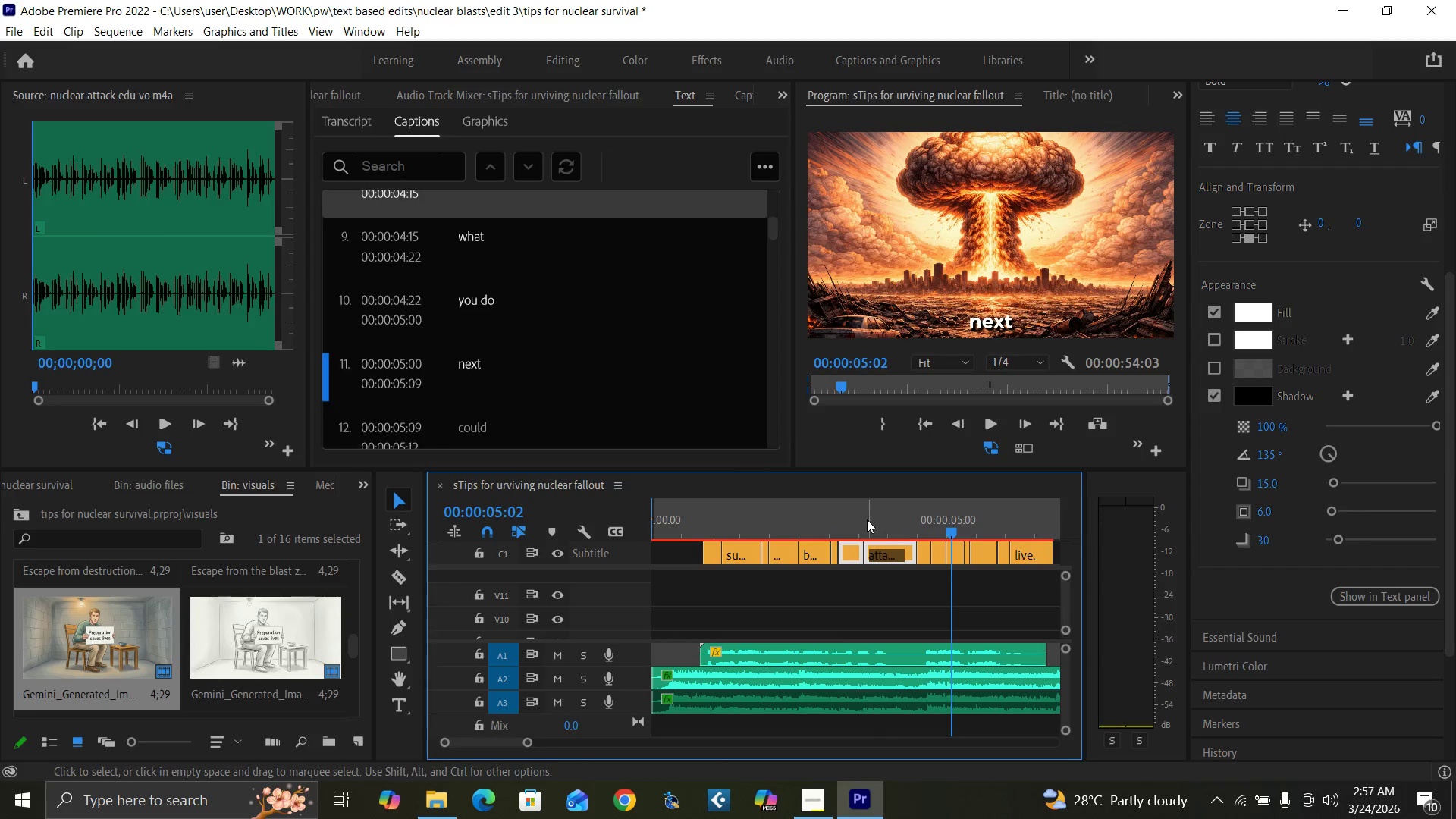 
left_click([866, 519])
 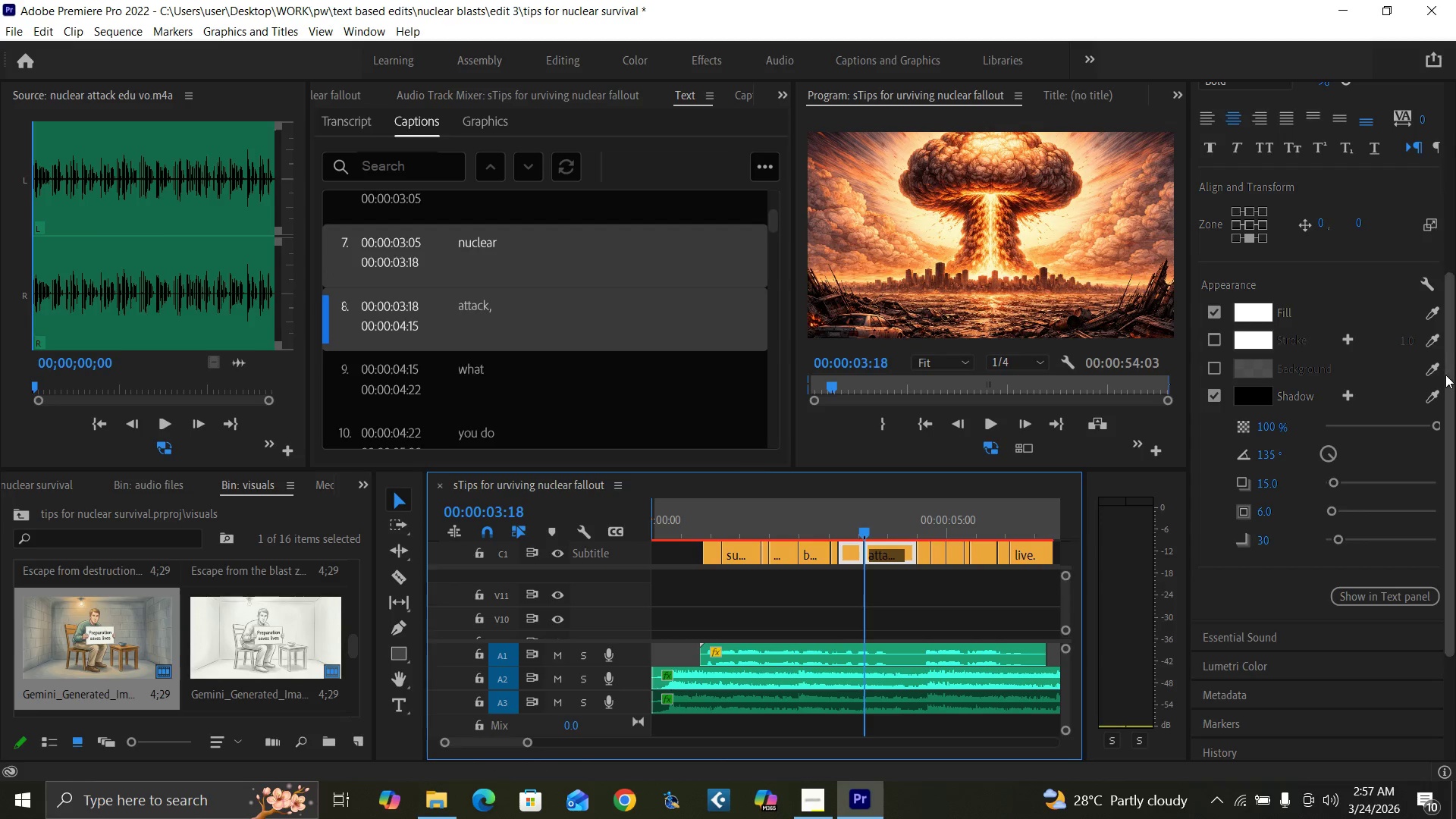 
left_click_drag(start_coordinate=[1450, 379], to_coordinate=[1440, 199])
 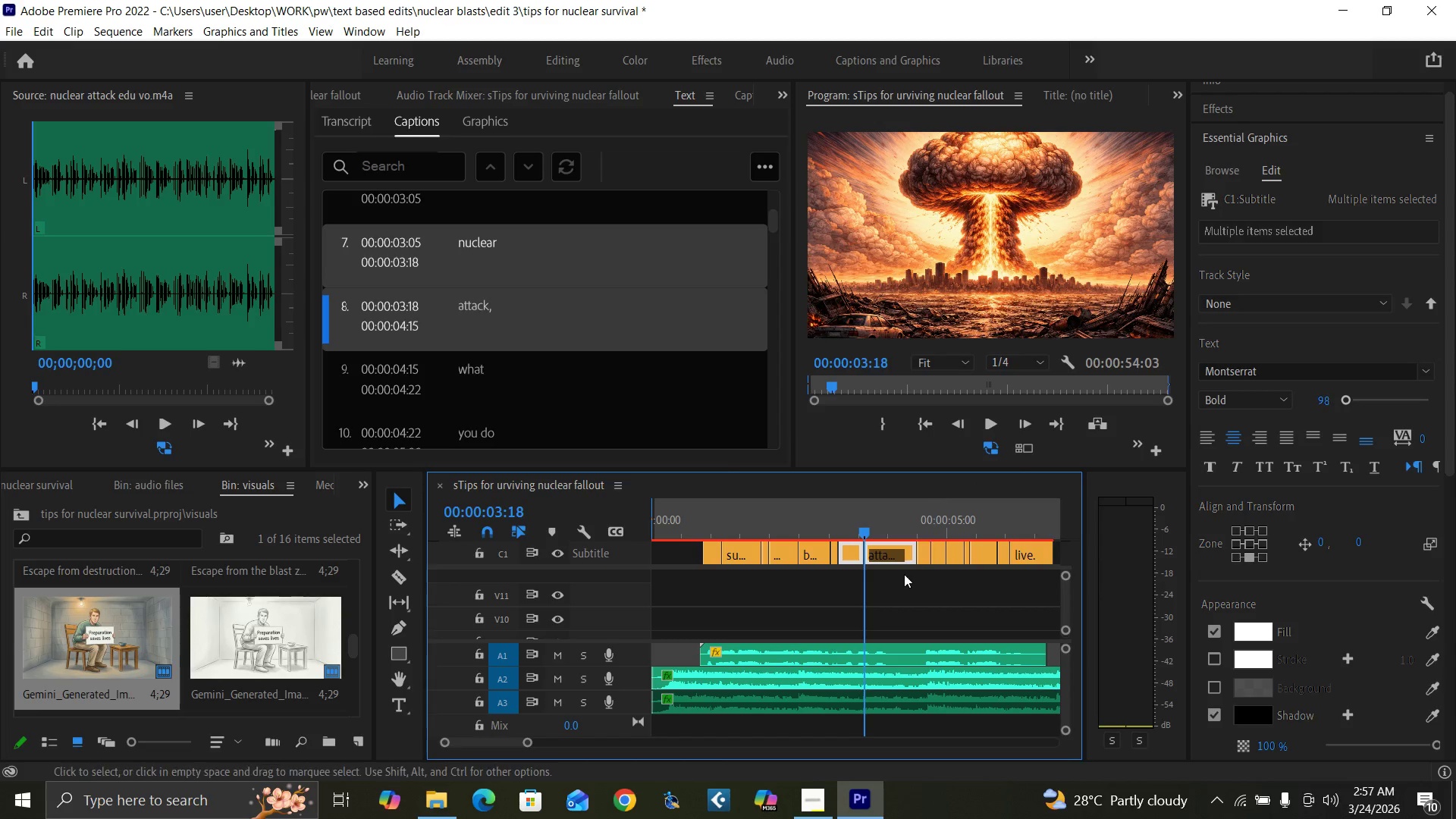 
left_click([901, 582])
 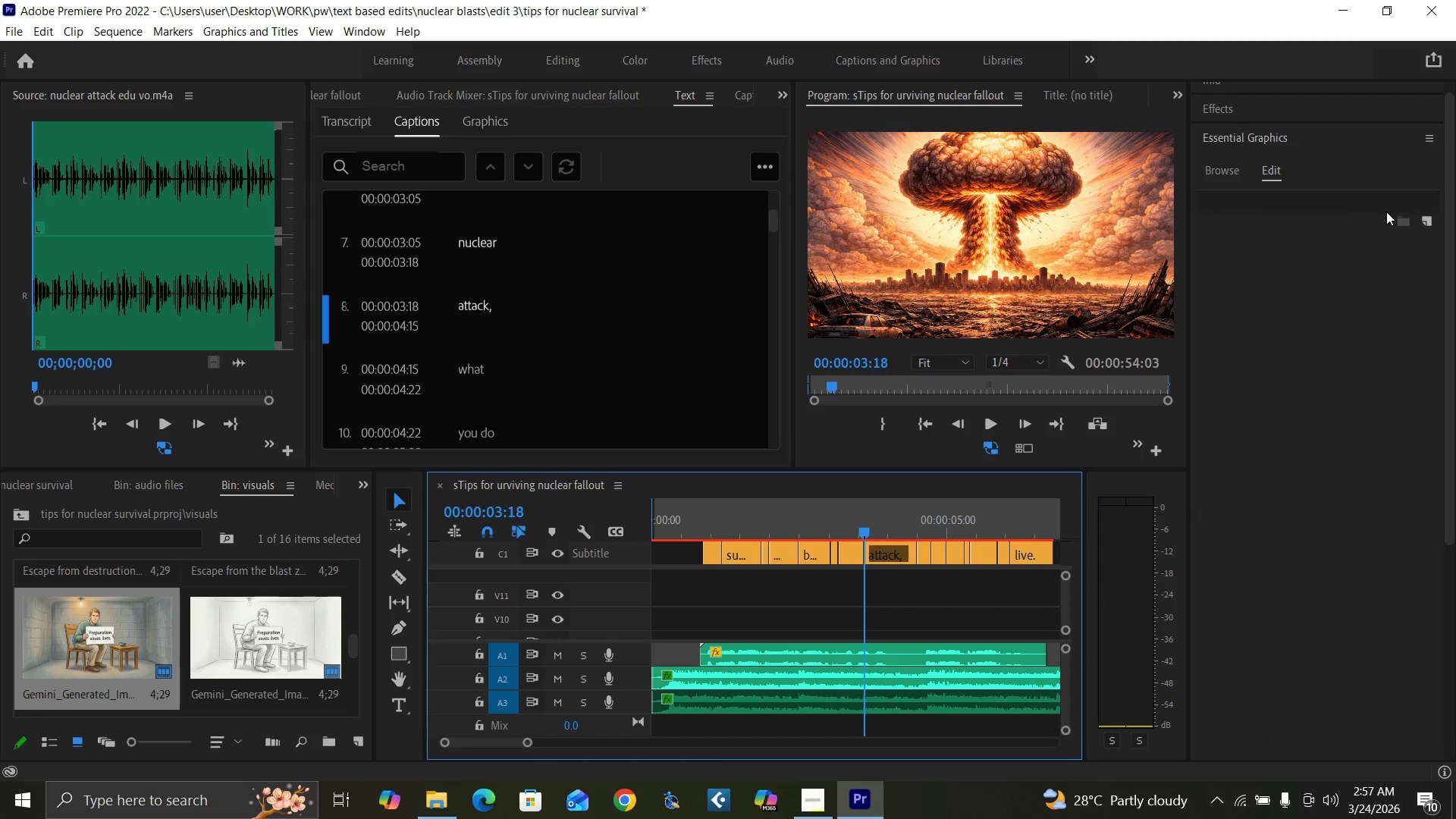 
left_click([1429, 221])
 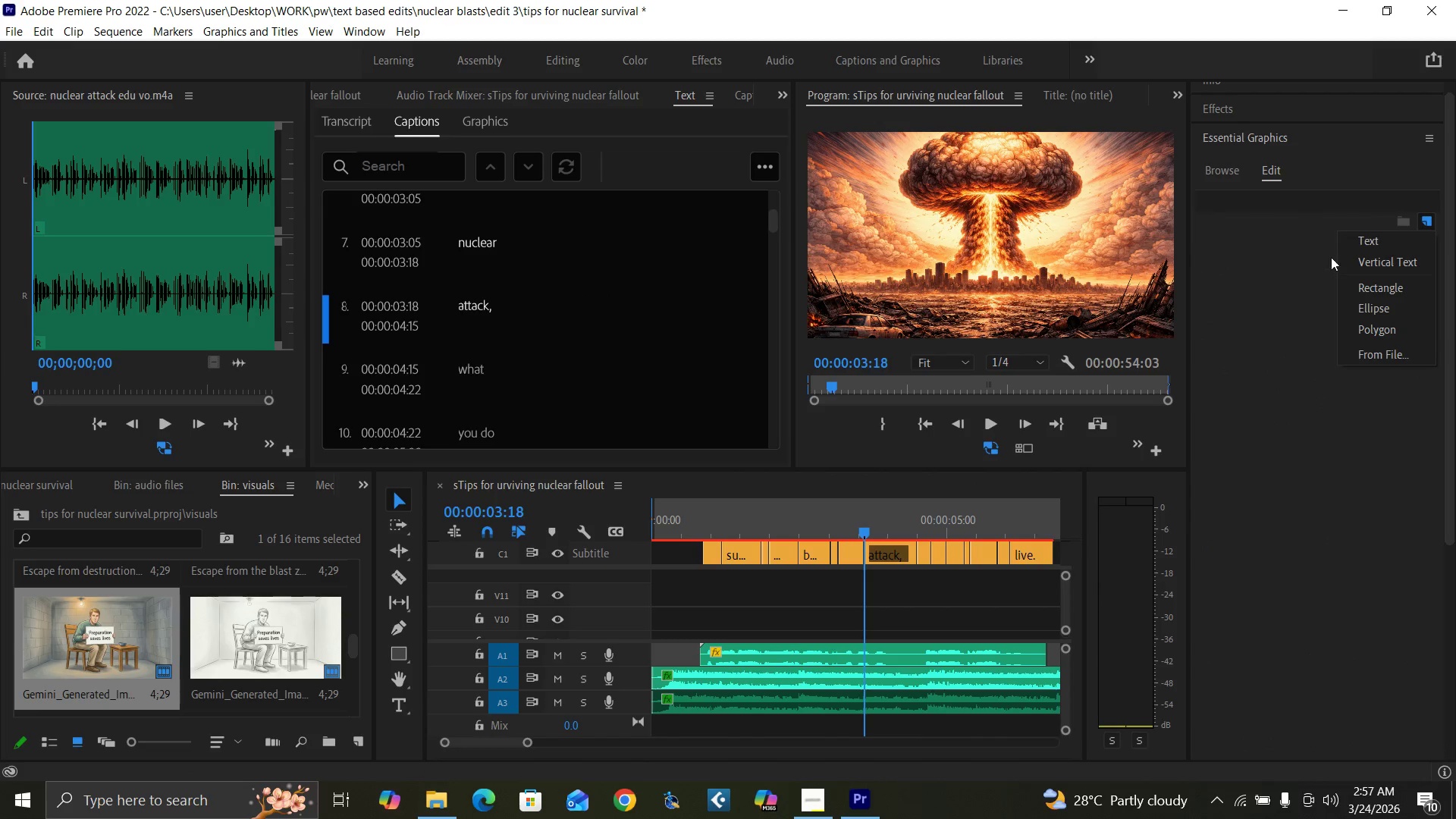 
left_click([1357, 242])
 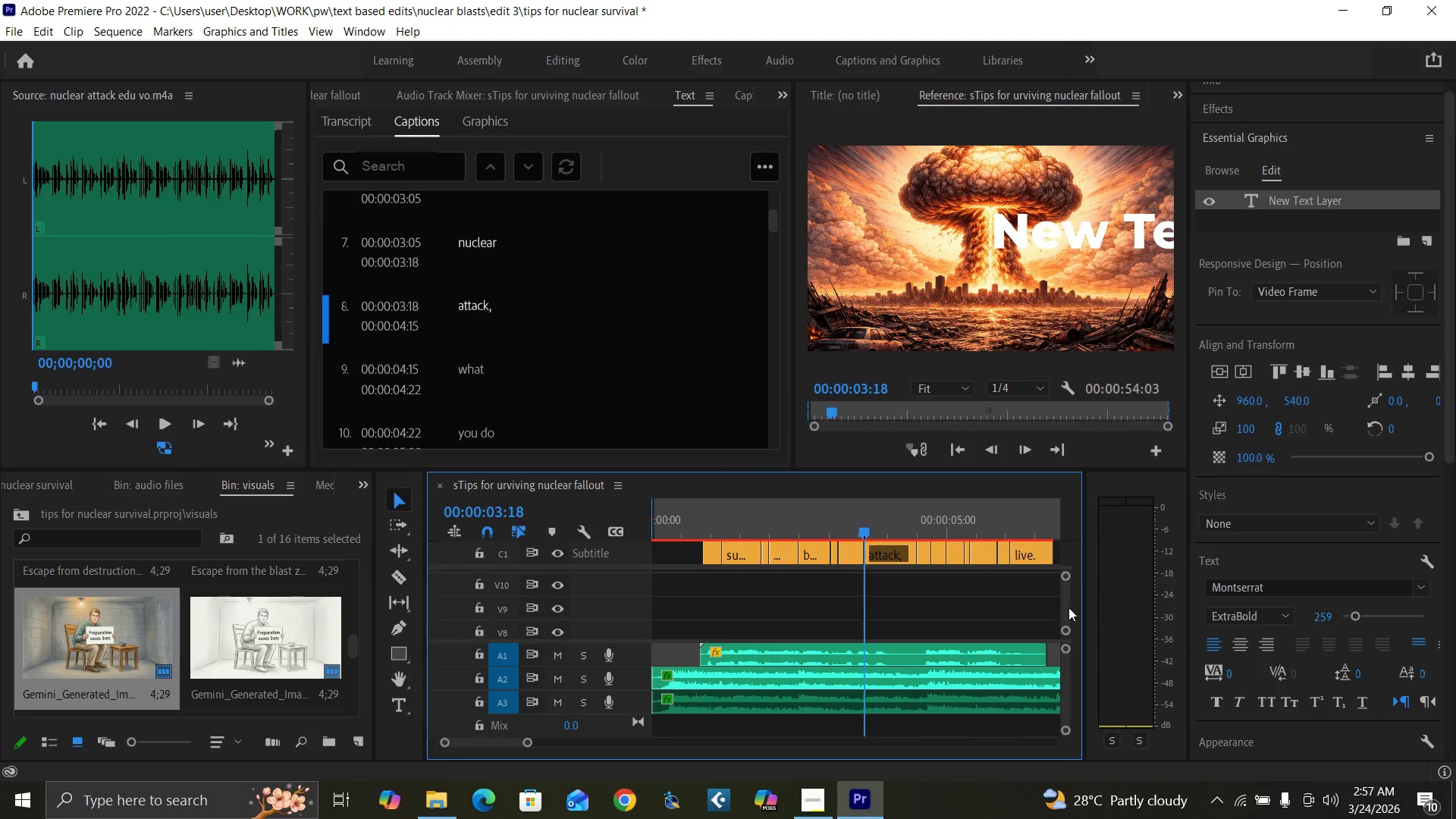 
wait(6.03)
 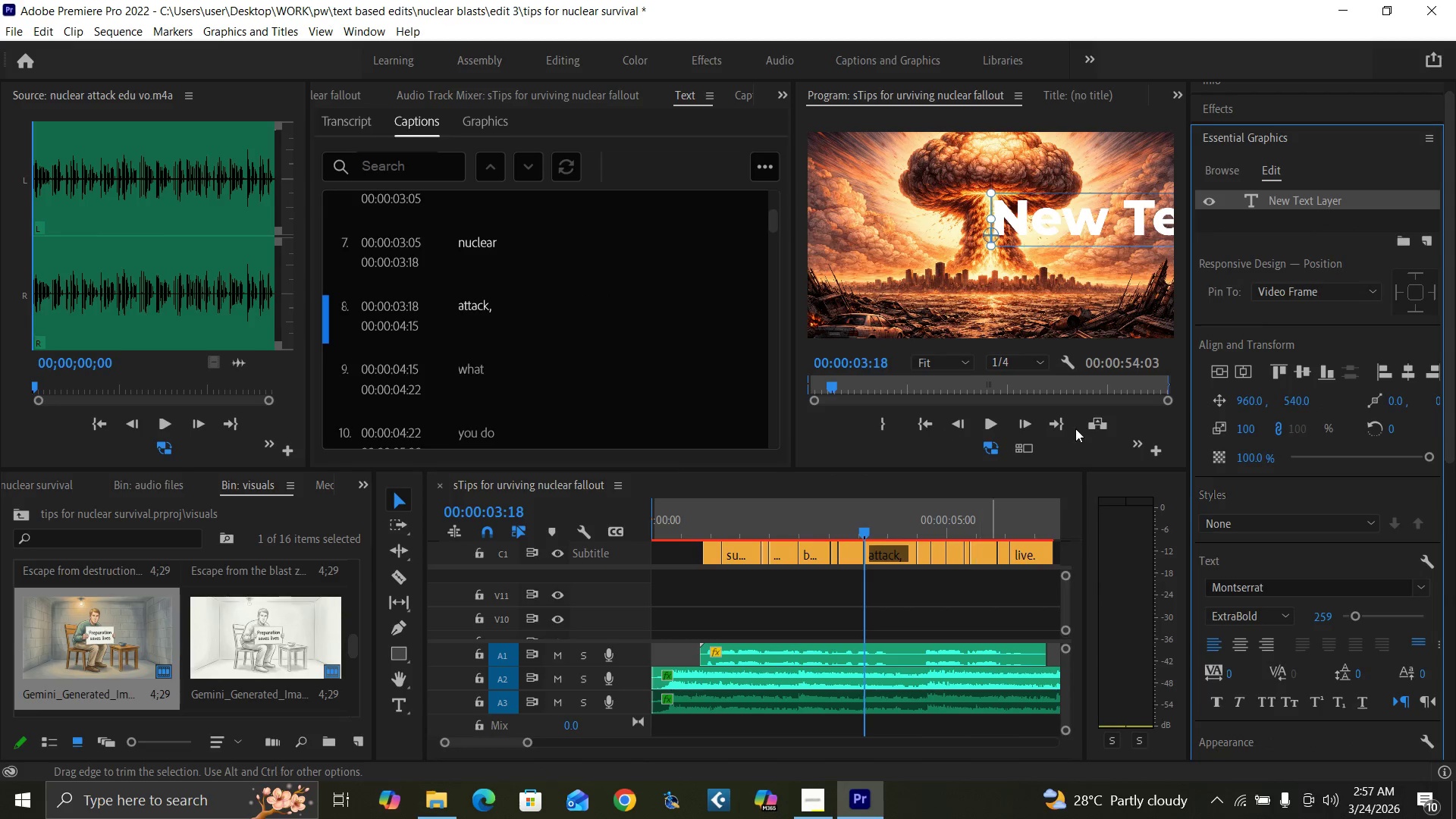 
left_click_drag(start_coordinate=[972, 609], to_coordinate=[937, 577])
 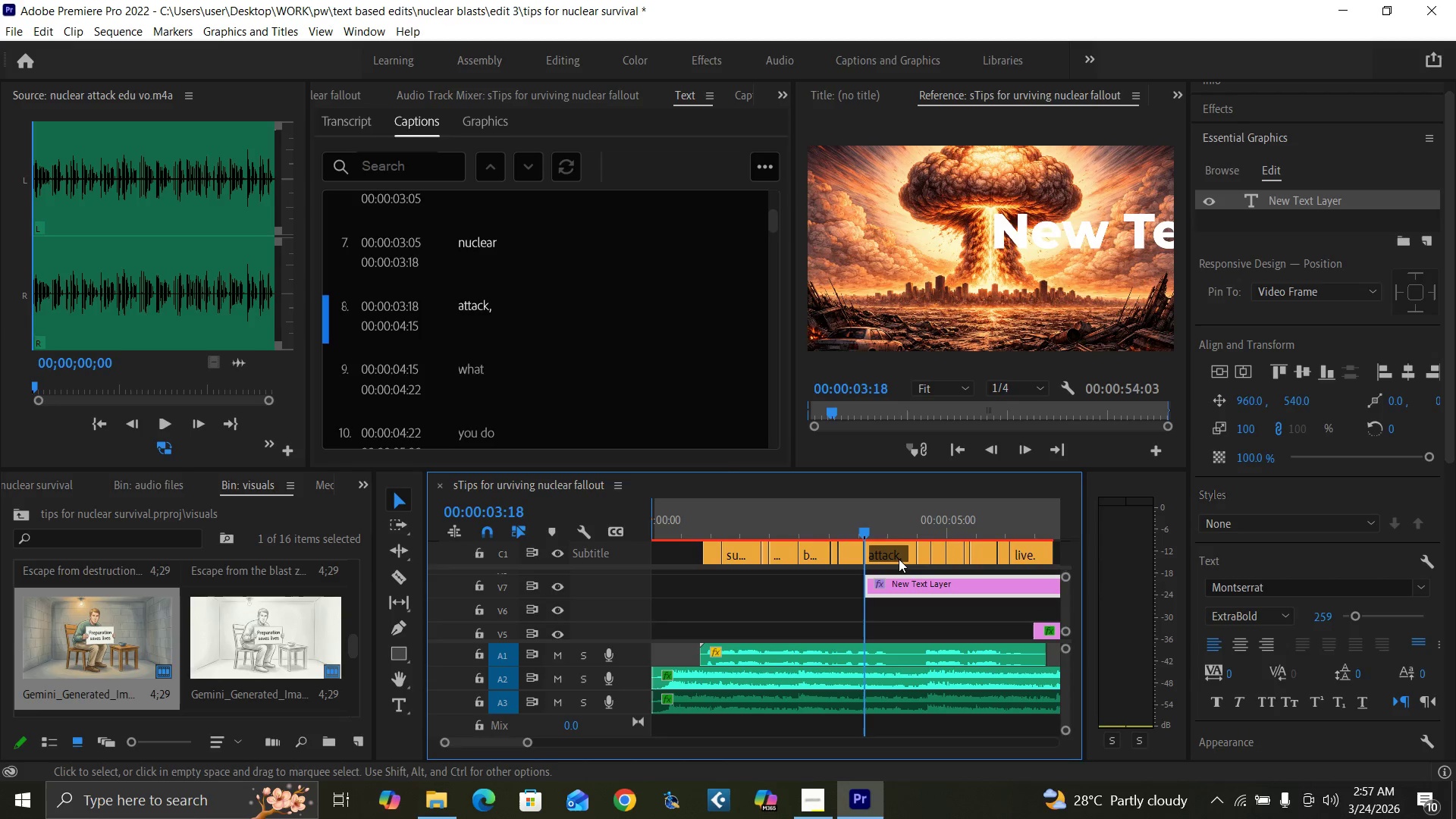 
key(Backquote)
 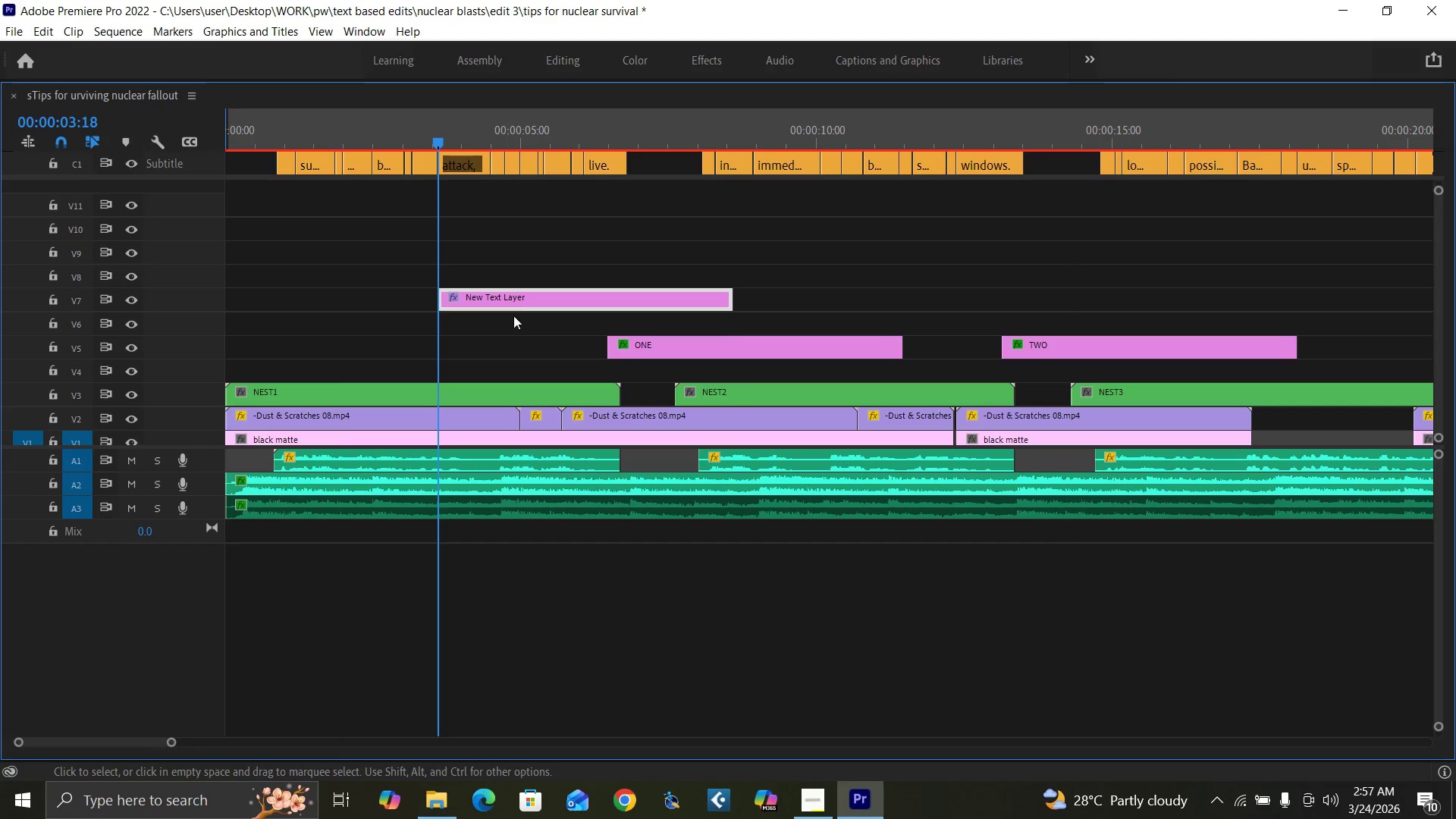 
left_click_drag(start_coordinate=[520, 296], to_coordinate=[511, 199])
 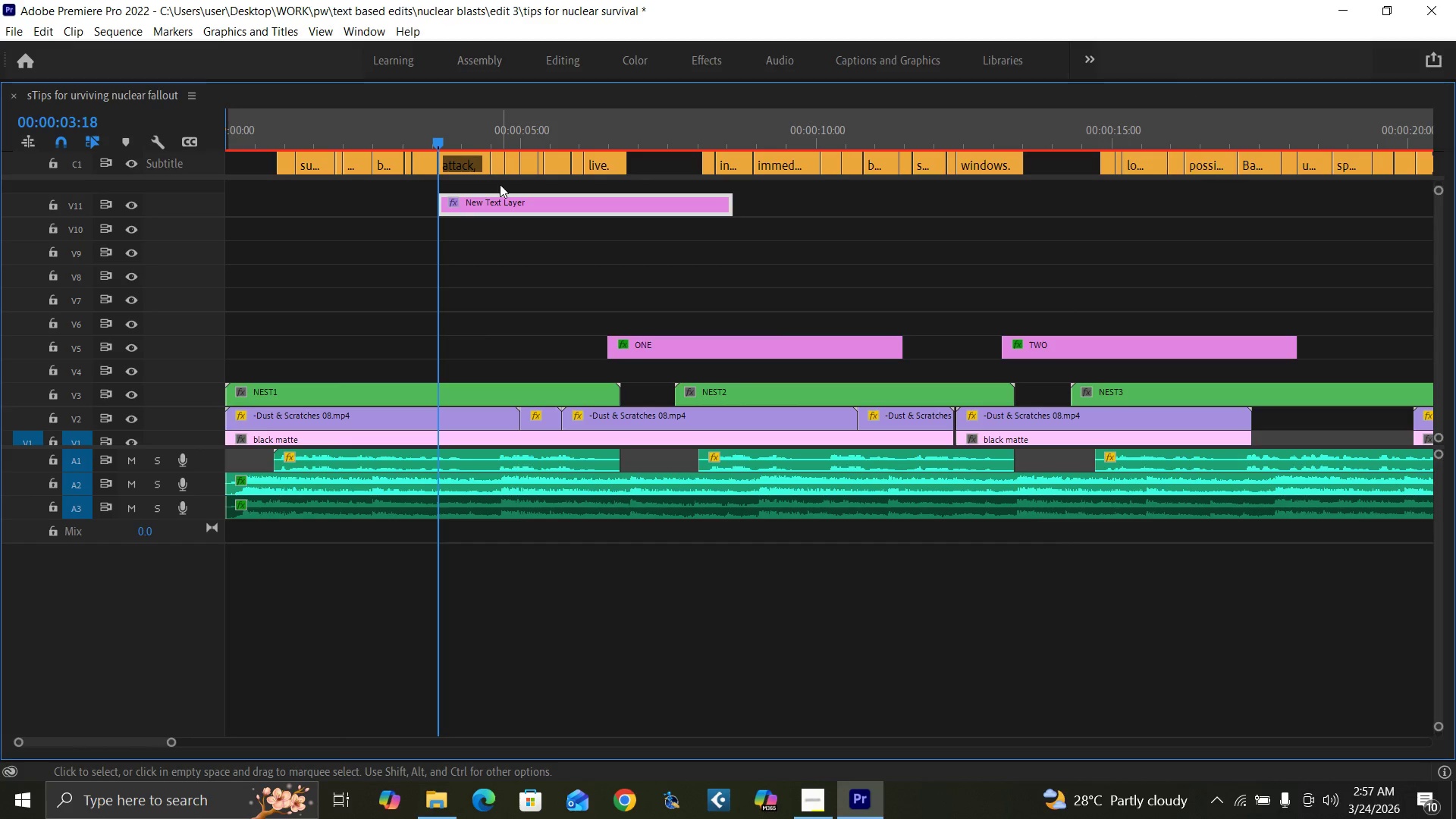 
key(Backquote)
 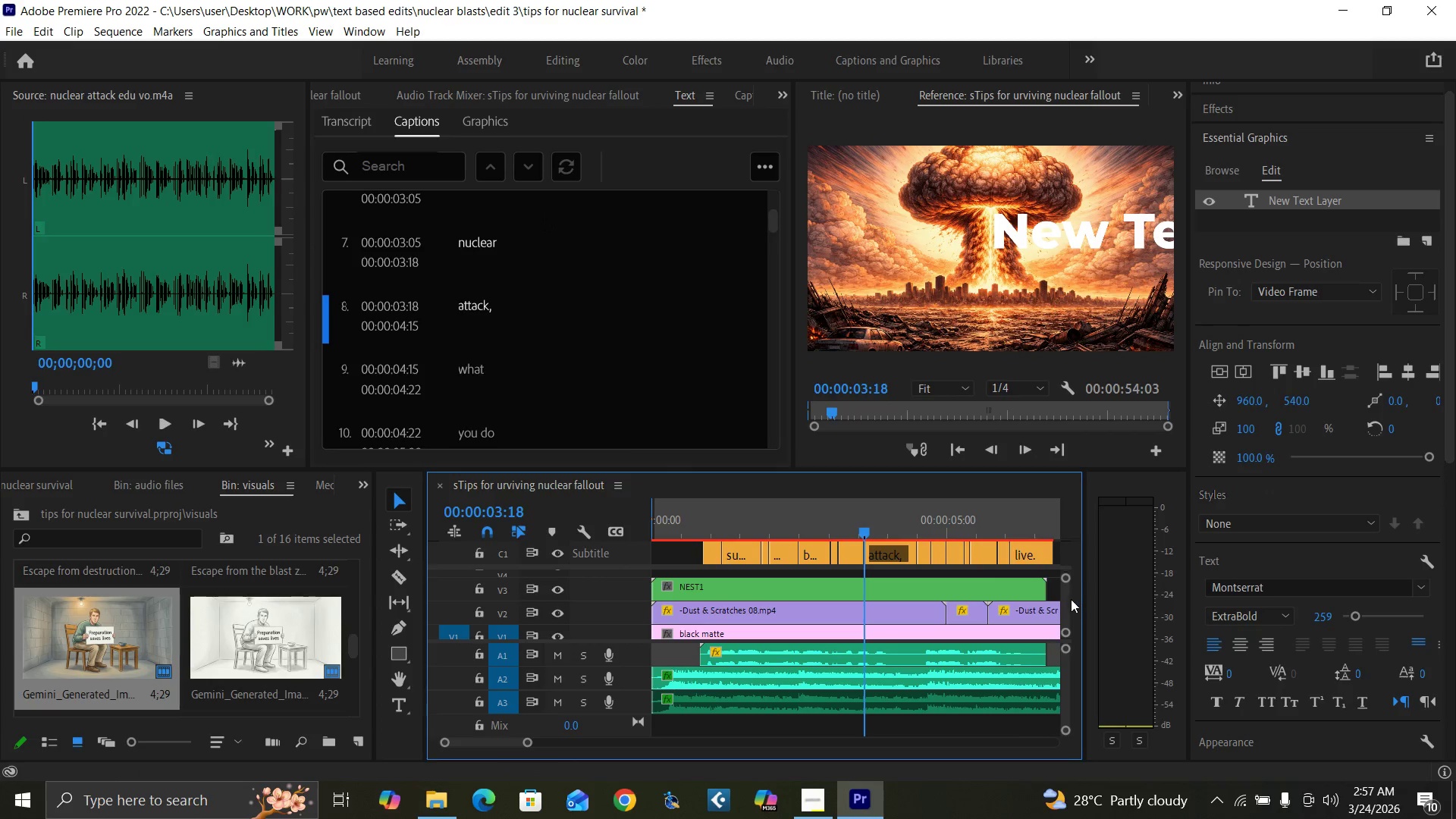 
left_click_drag(start_coordinate=[1065, 601], to_coordinate=[1063, 594])
 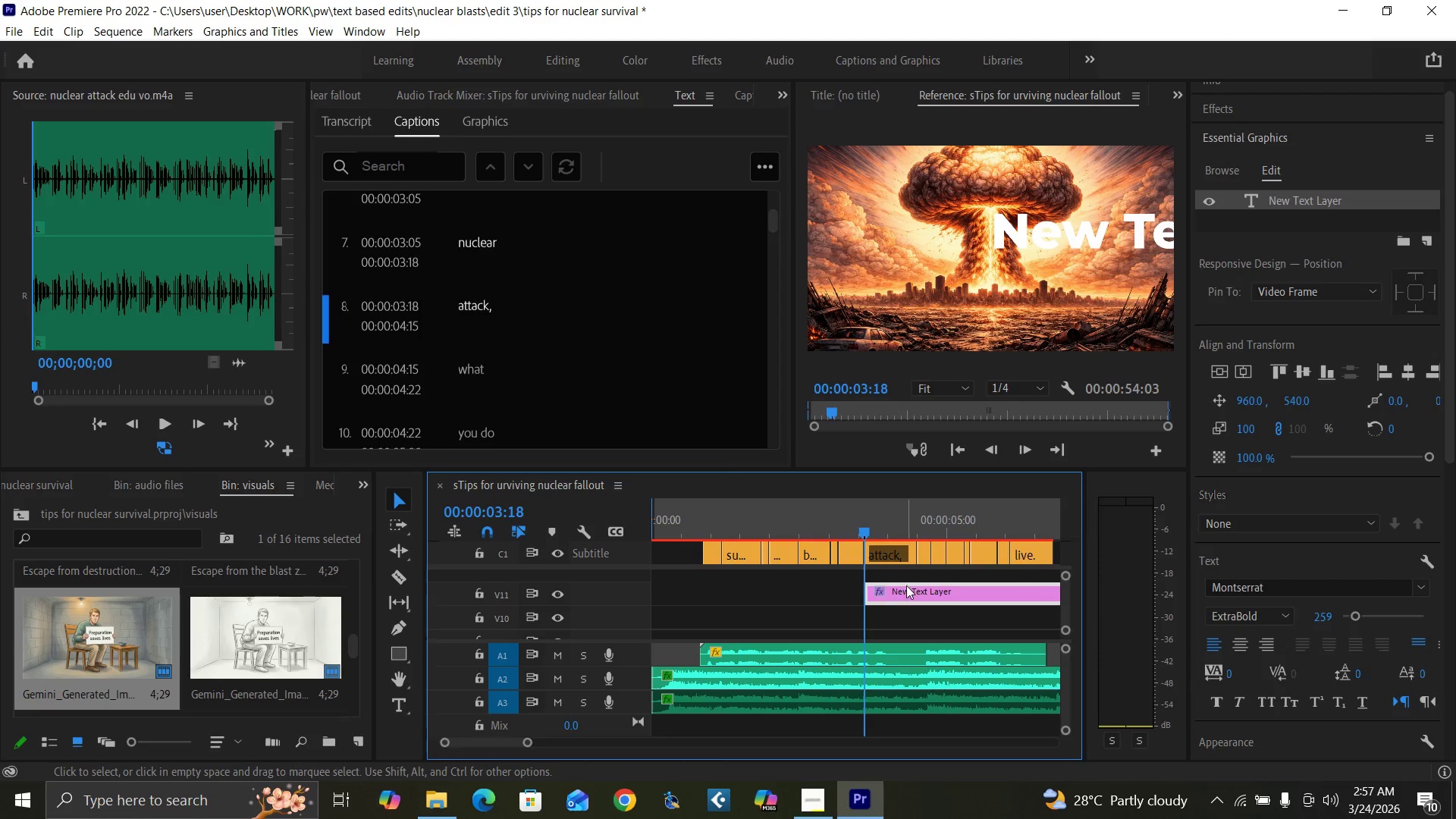 
left_click_drag(start_coordinate=[908, 591], to_coordinate=[883, 591])
 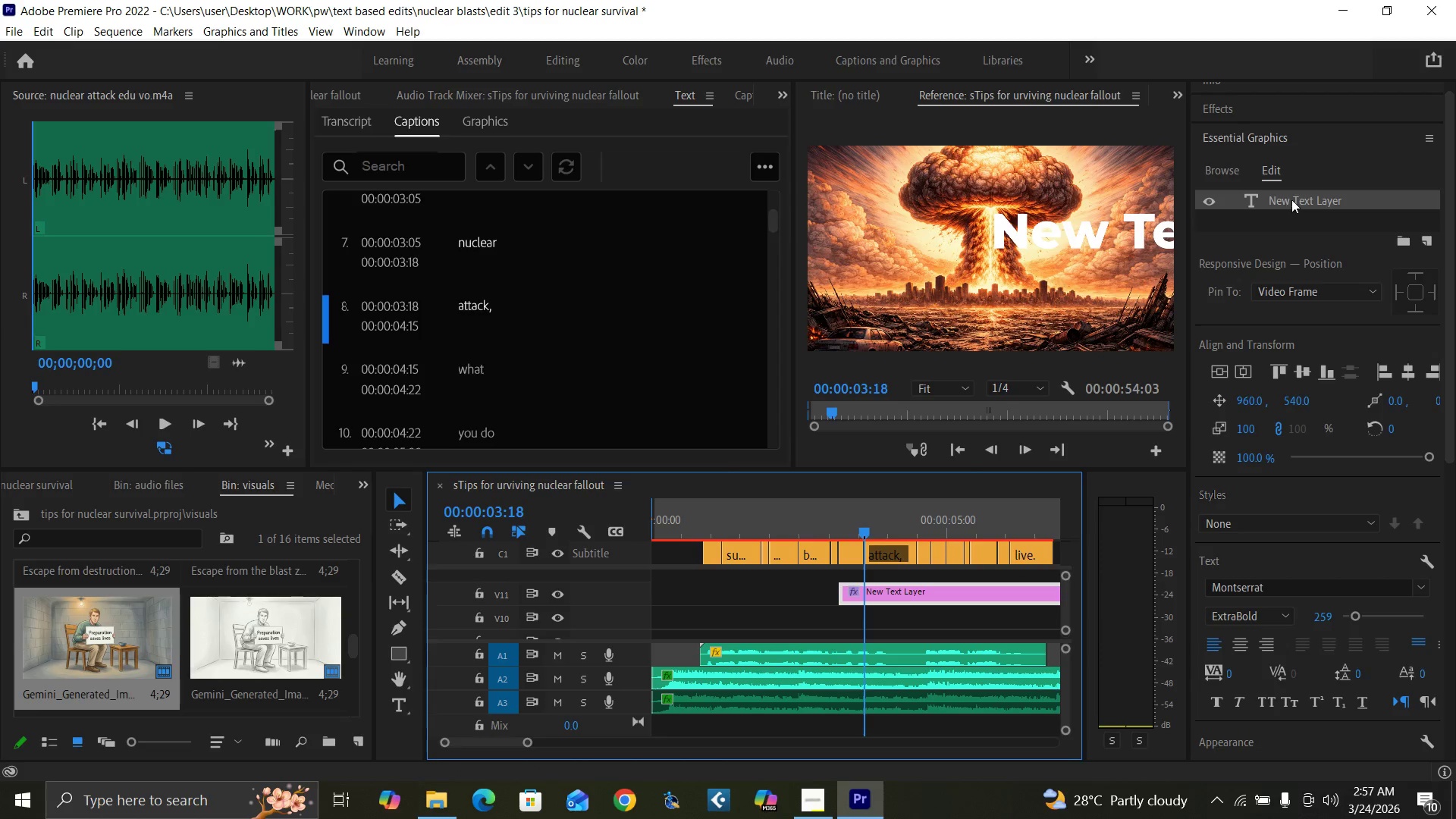 
double_click([1292, 197])
 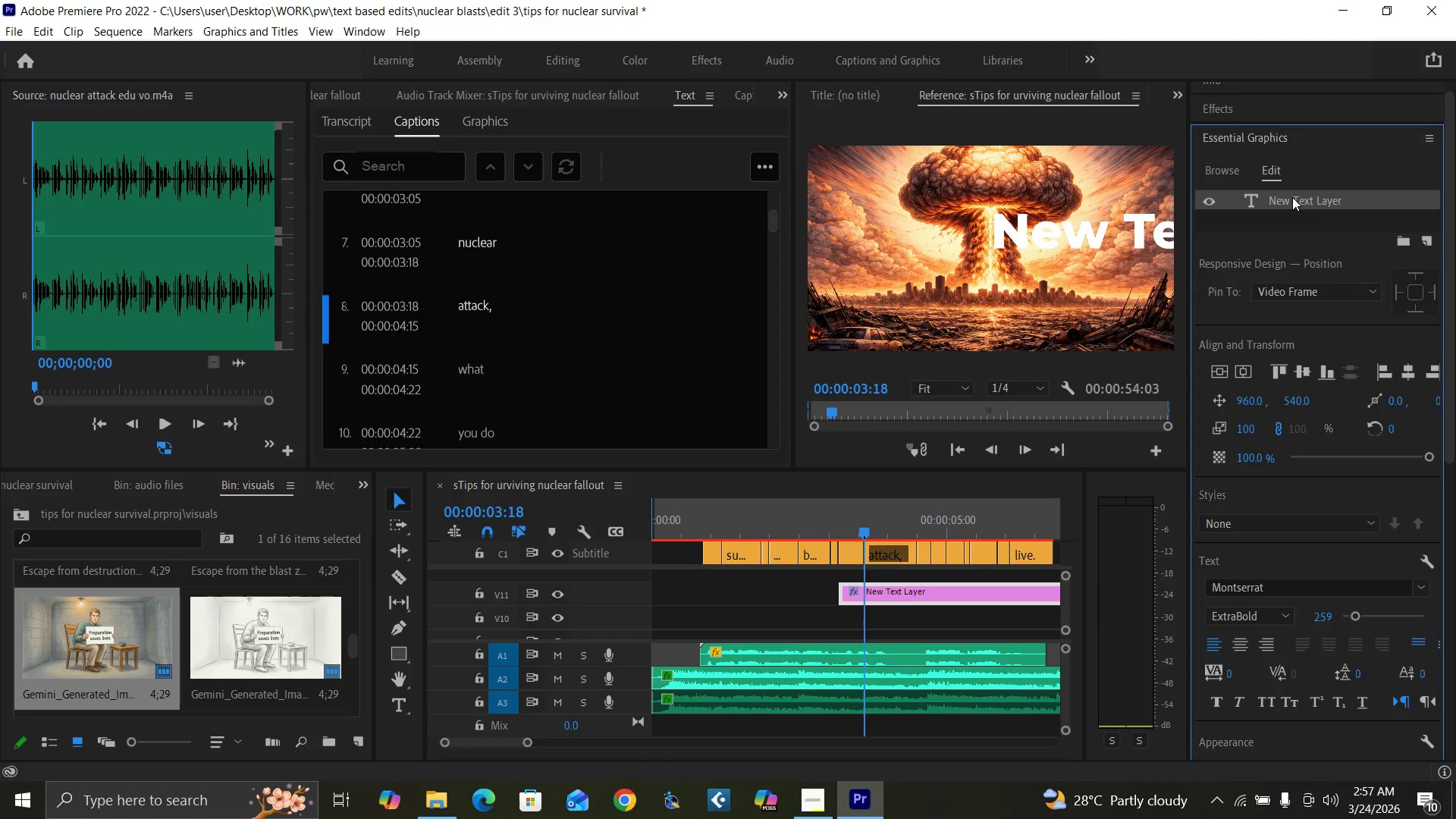 
triple_click([1292, 197])
 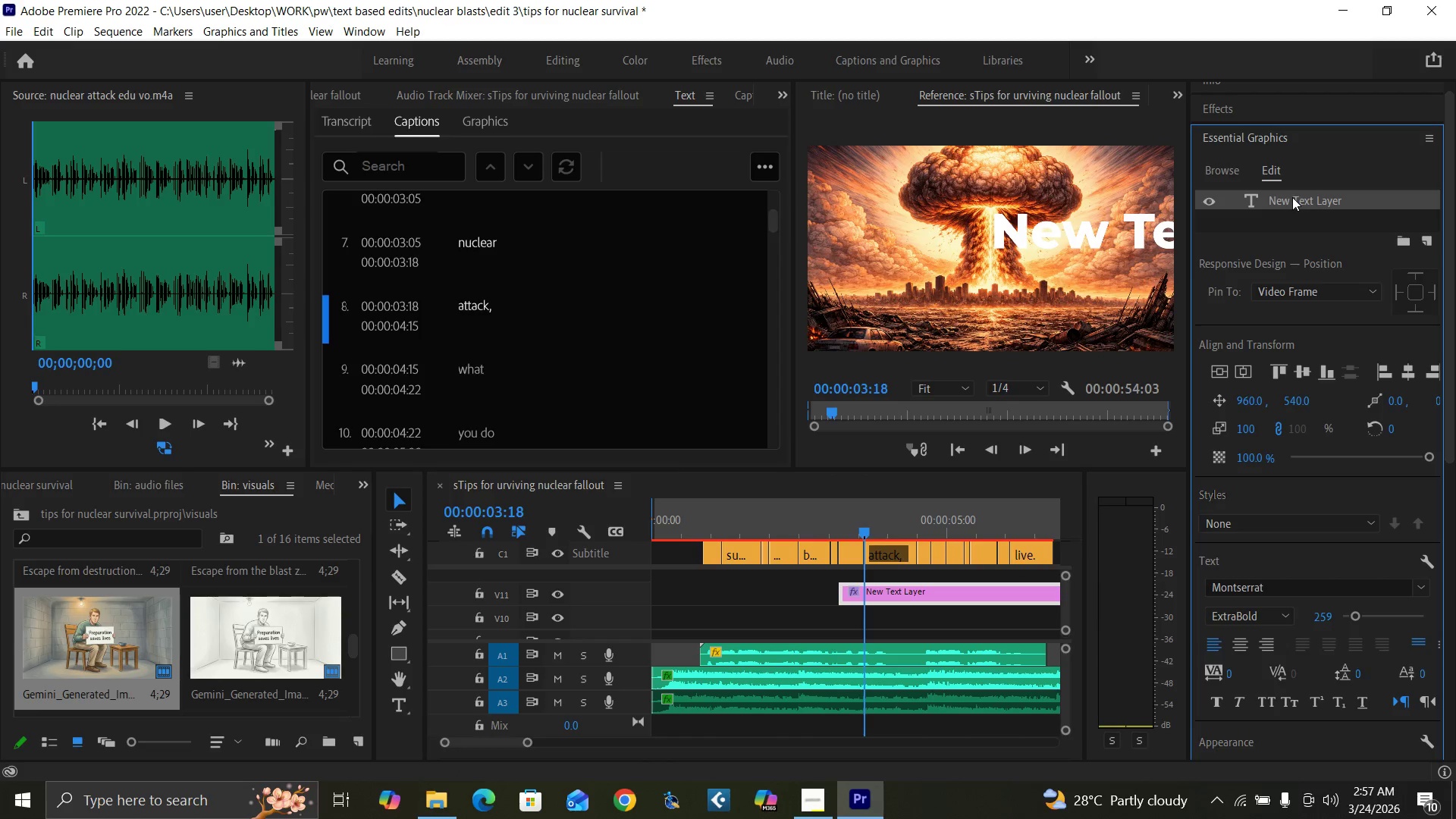 
triple_click([1292, 197])
 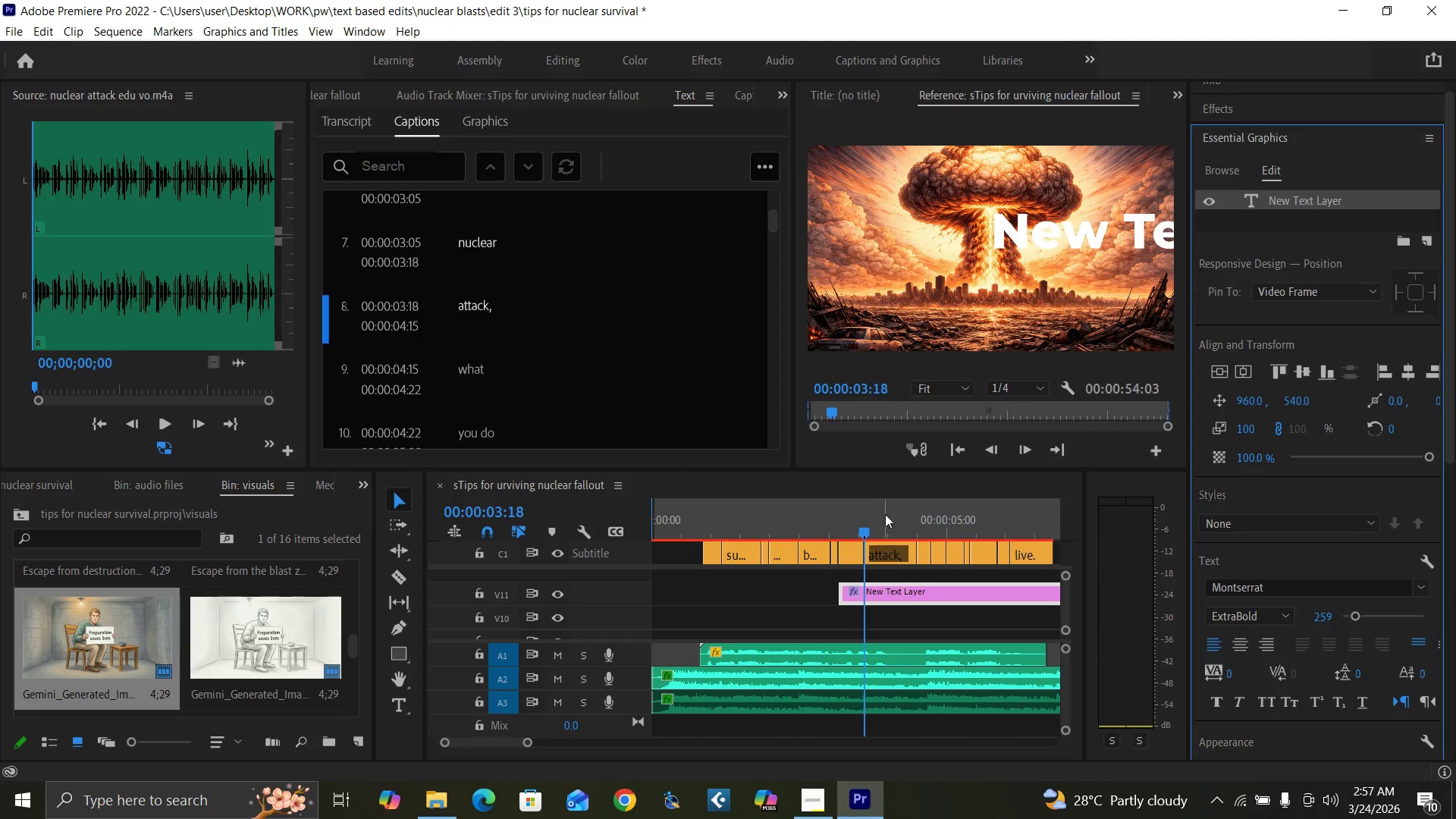 
left_click([884, 529])
 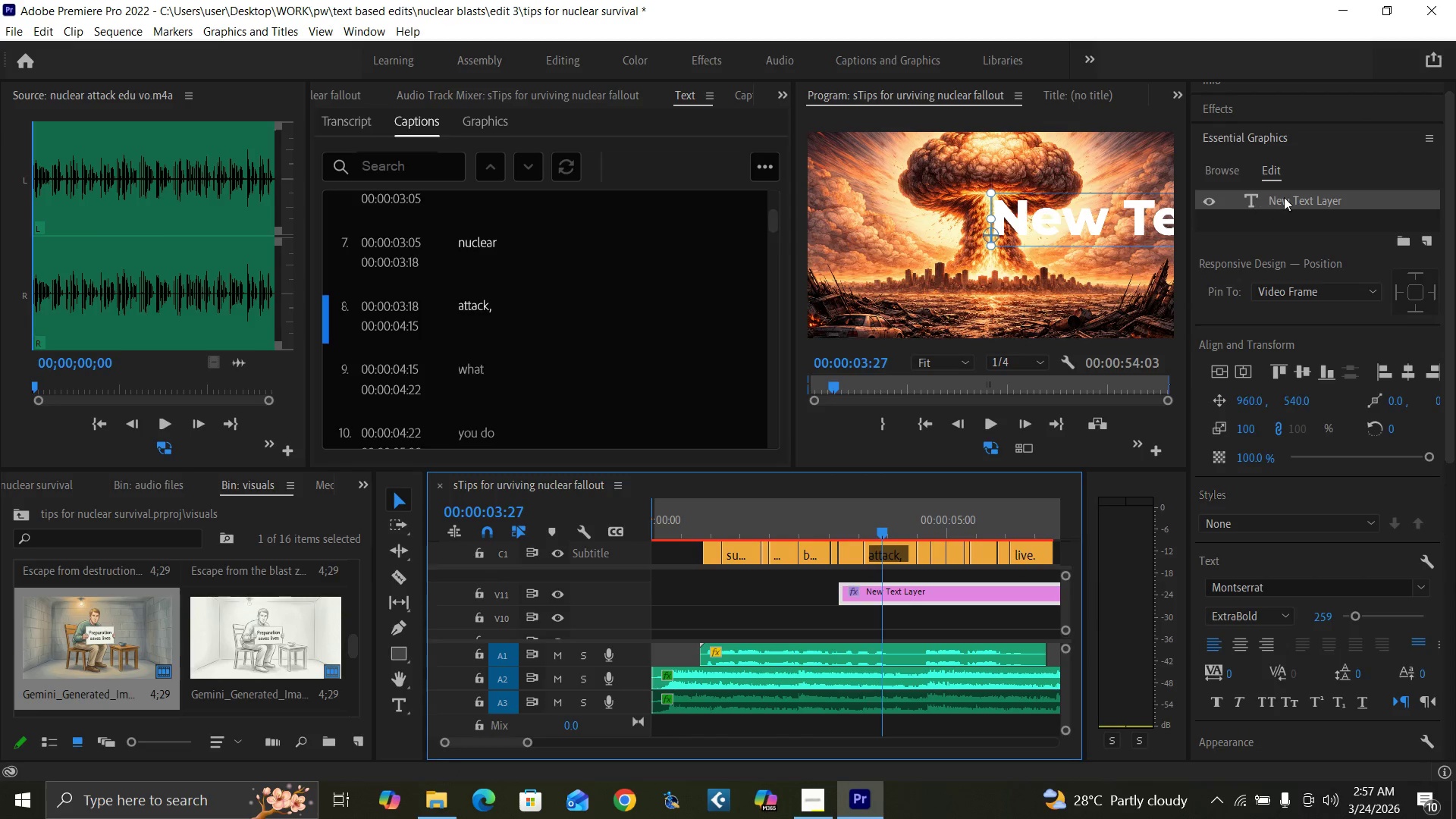 
double_click([1285, 196])
 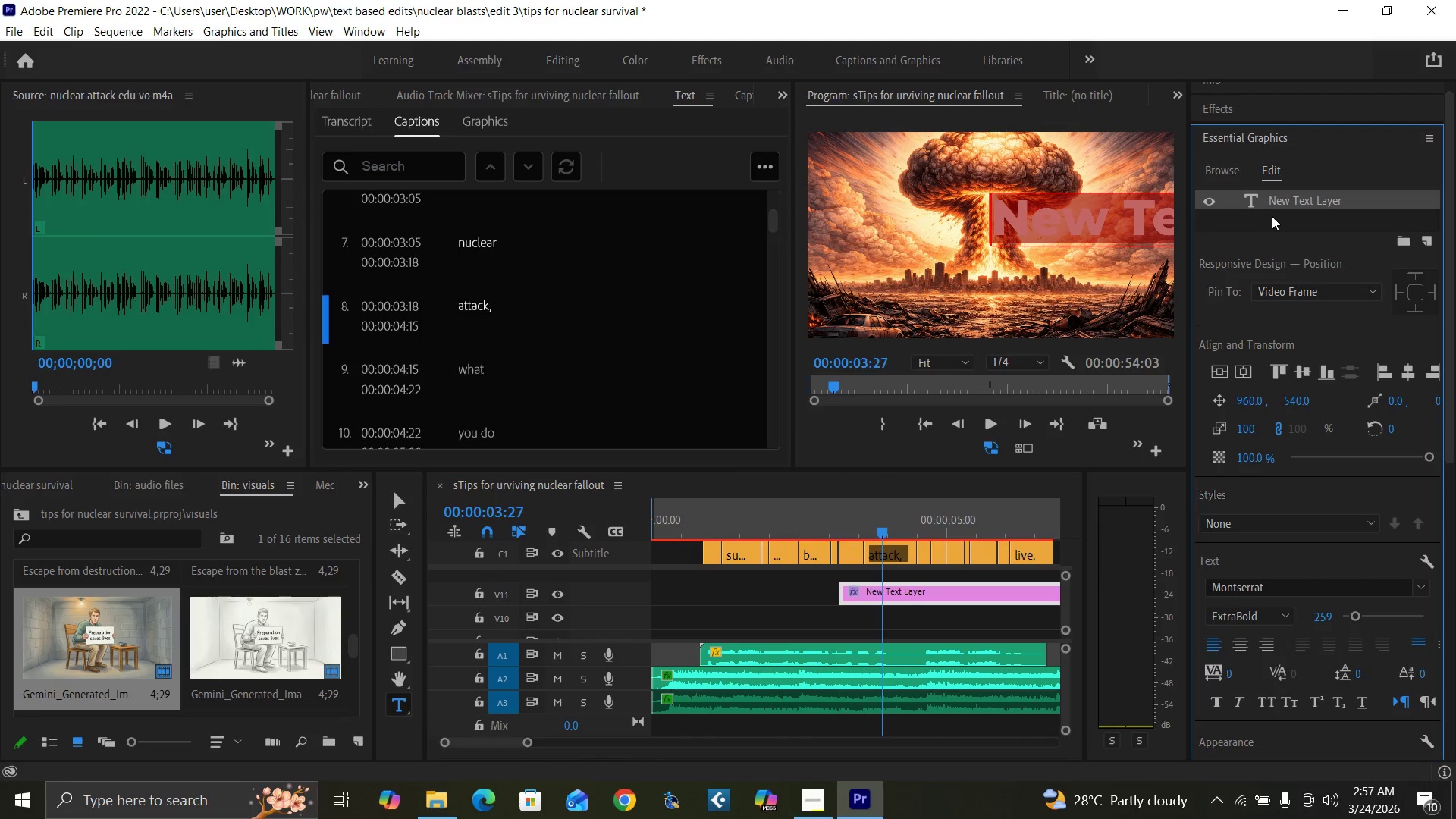 
type(NU)
 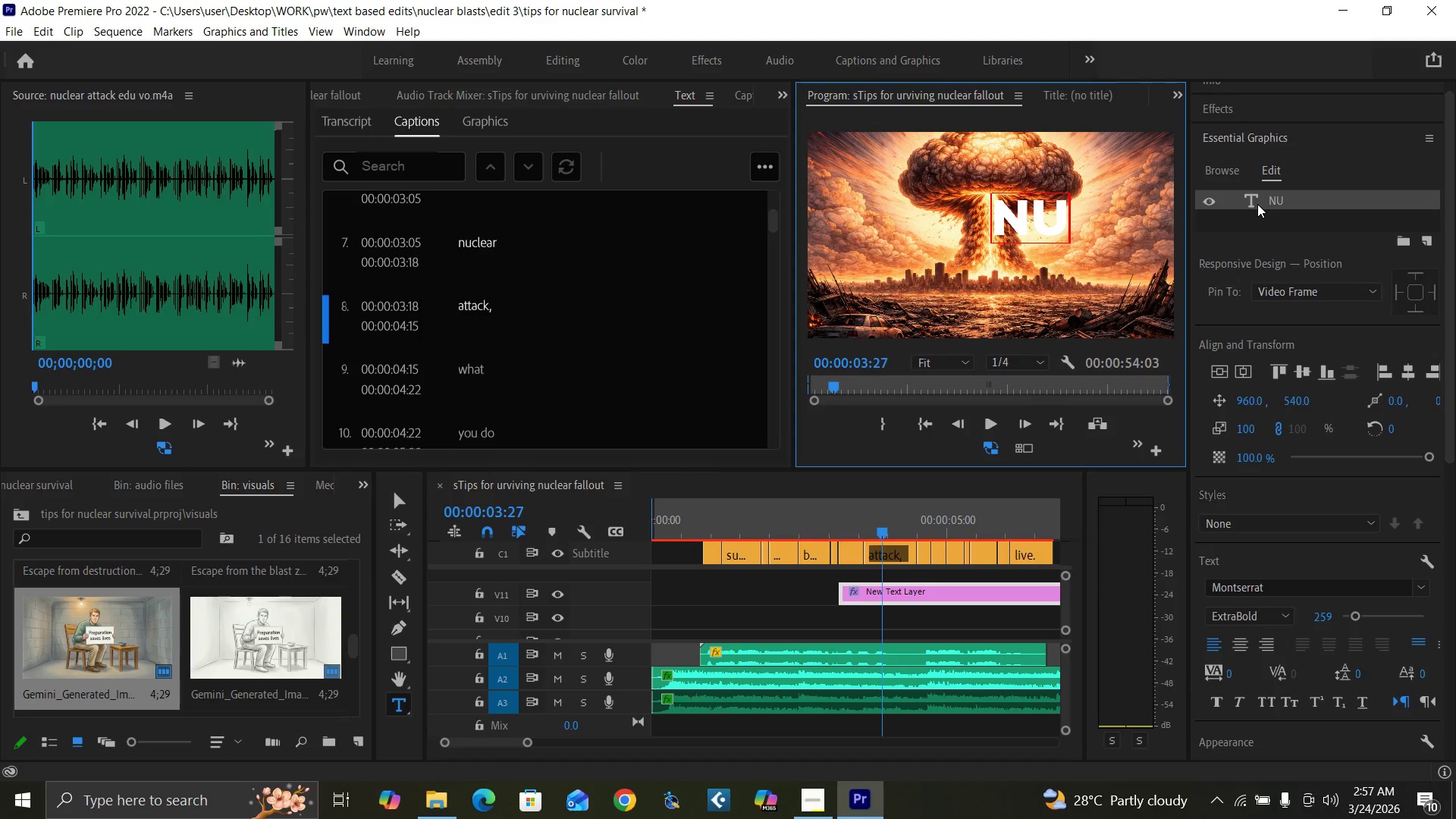 
wait(9.67)
 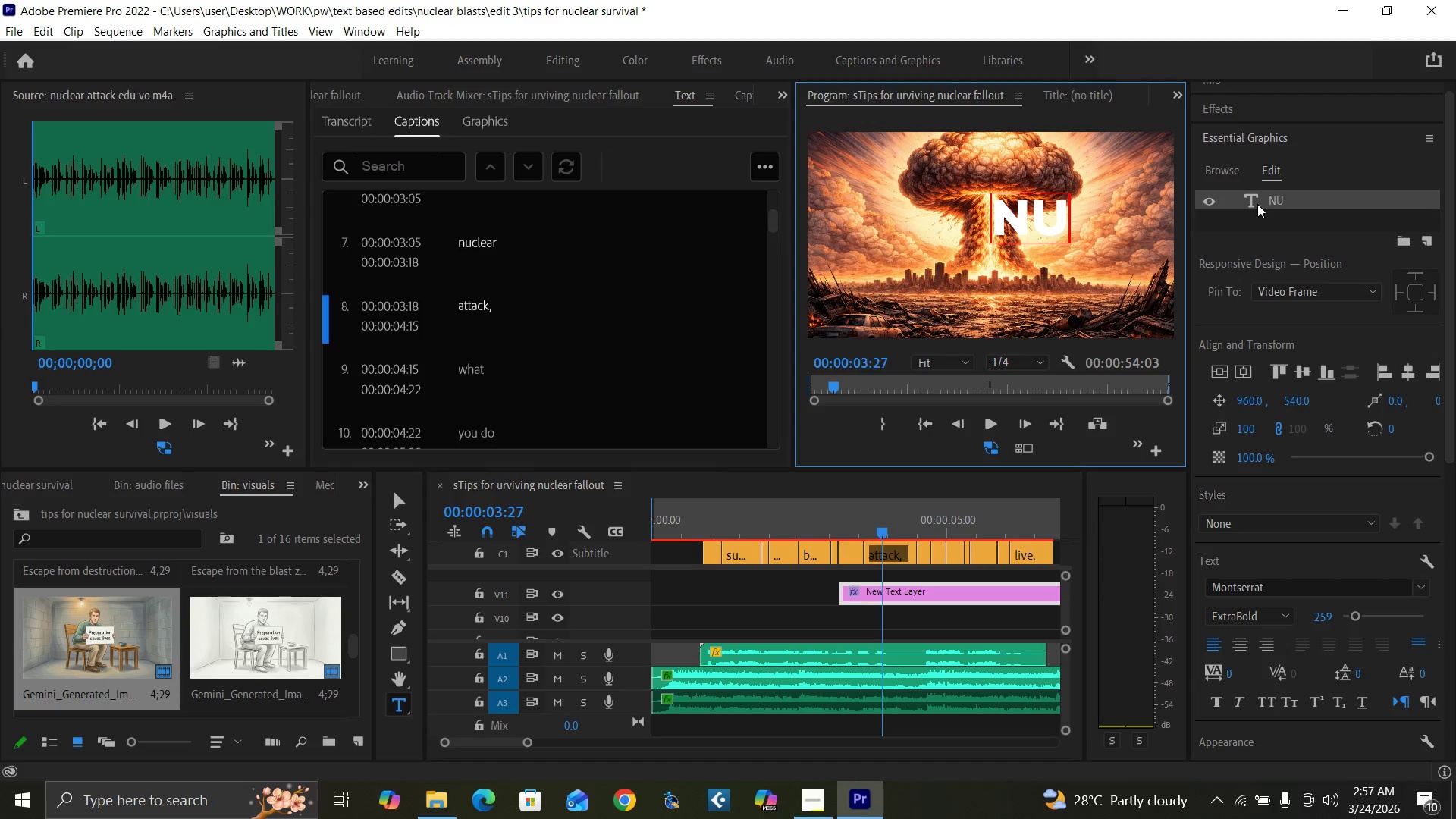 
left_click([819, 805])